 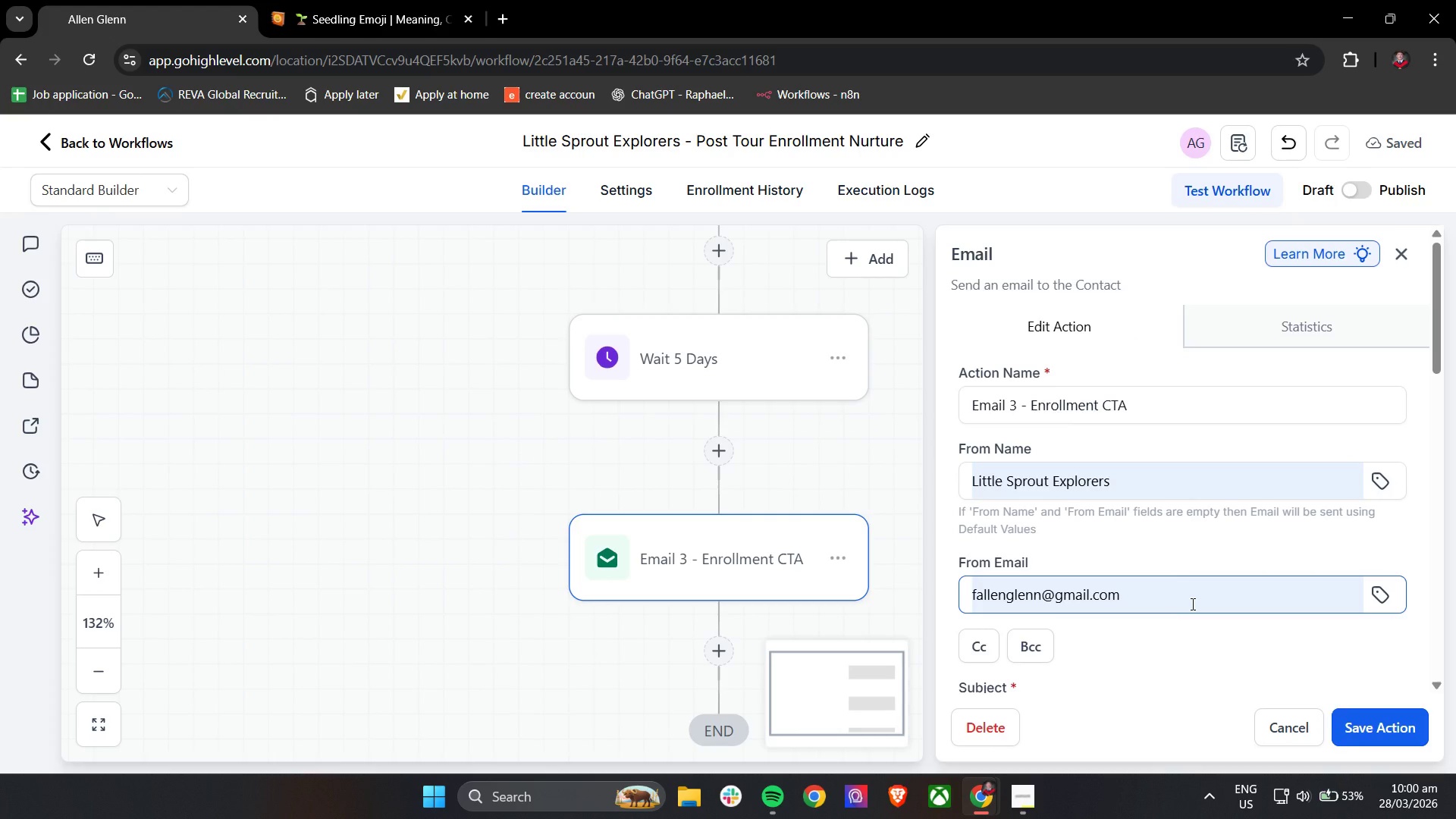 
scroll: coordinate [1191, 604], scroll_direction: down, amount: 4.0
 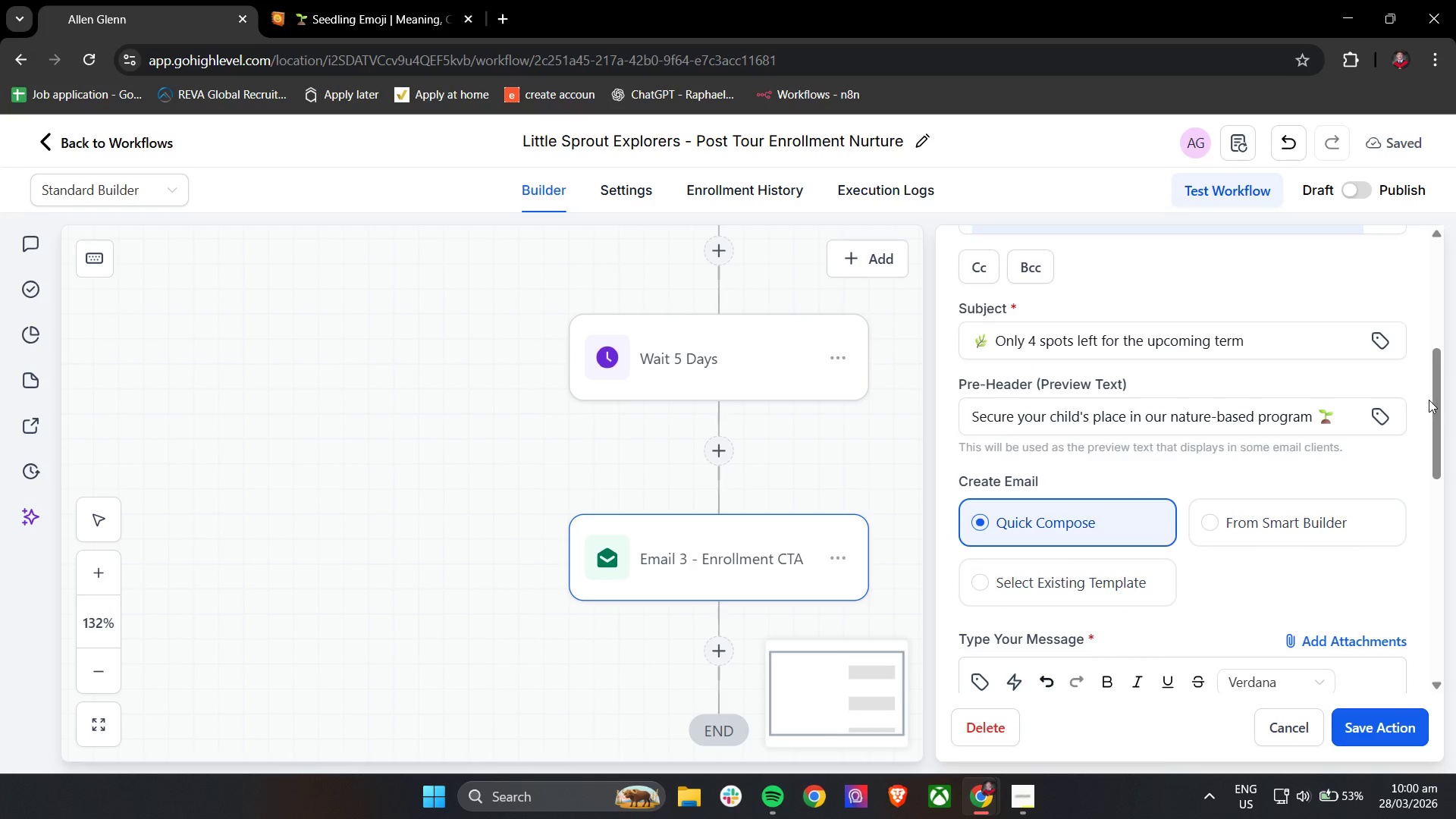 
left_click_drag(start_coordinate=[1432, 400], to_coordinate=[1432, 417])
 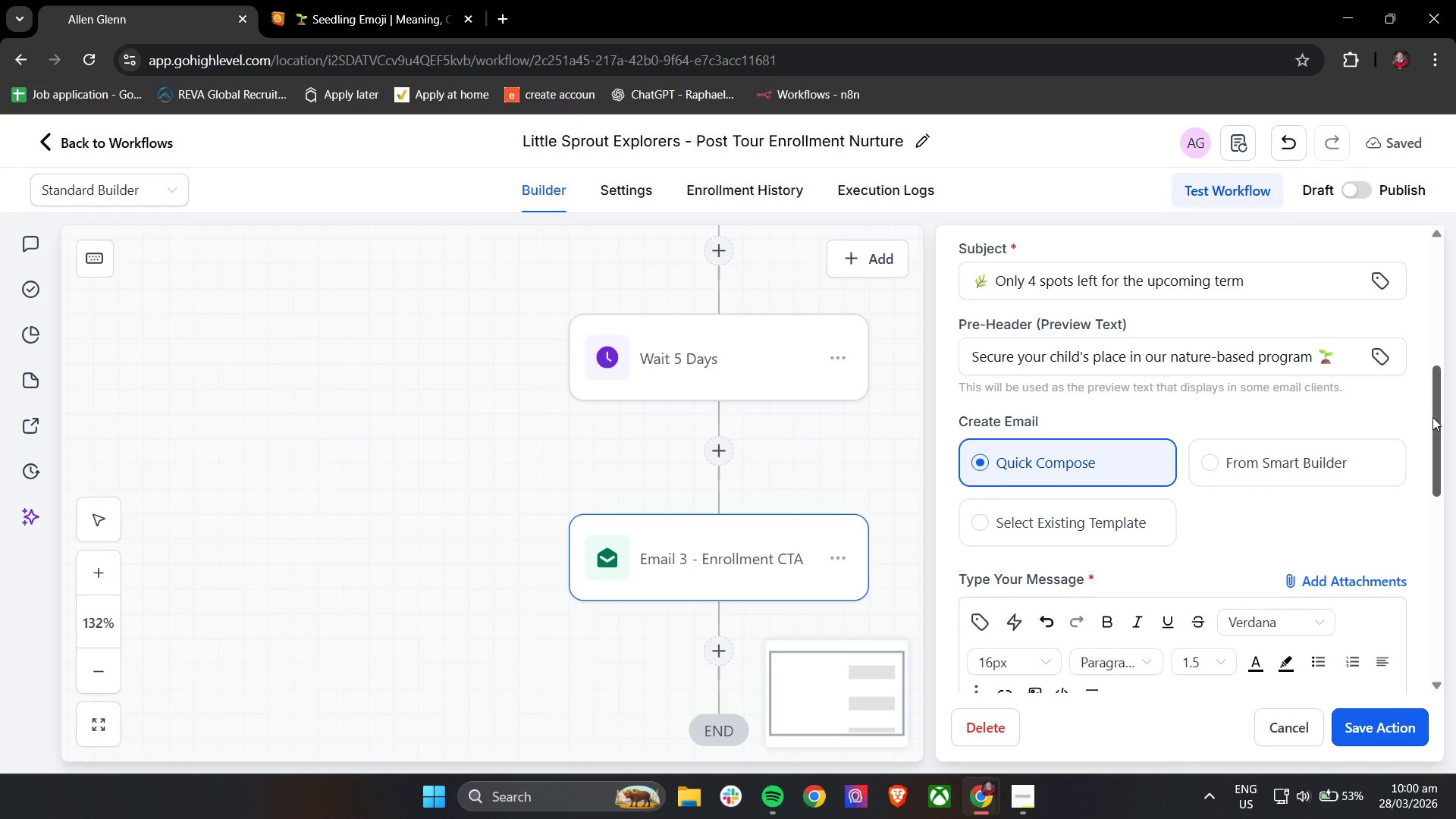 
wait(5.36)
 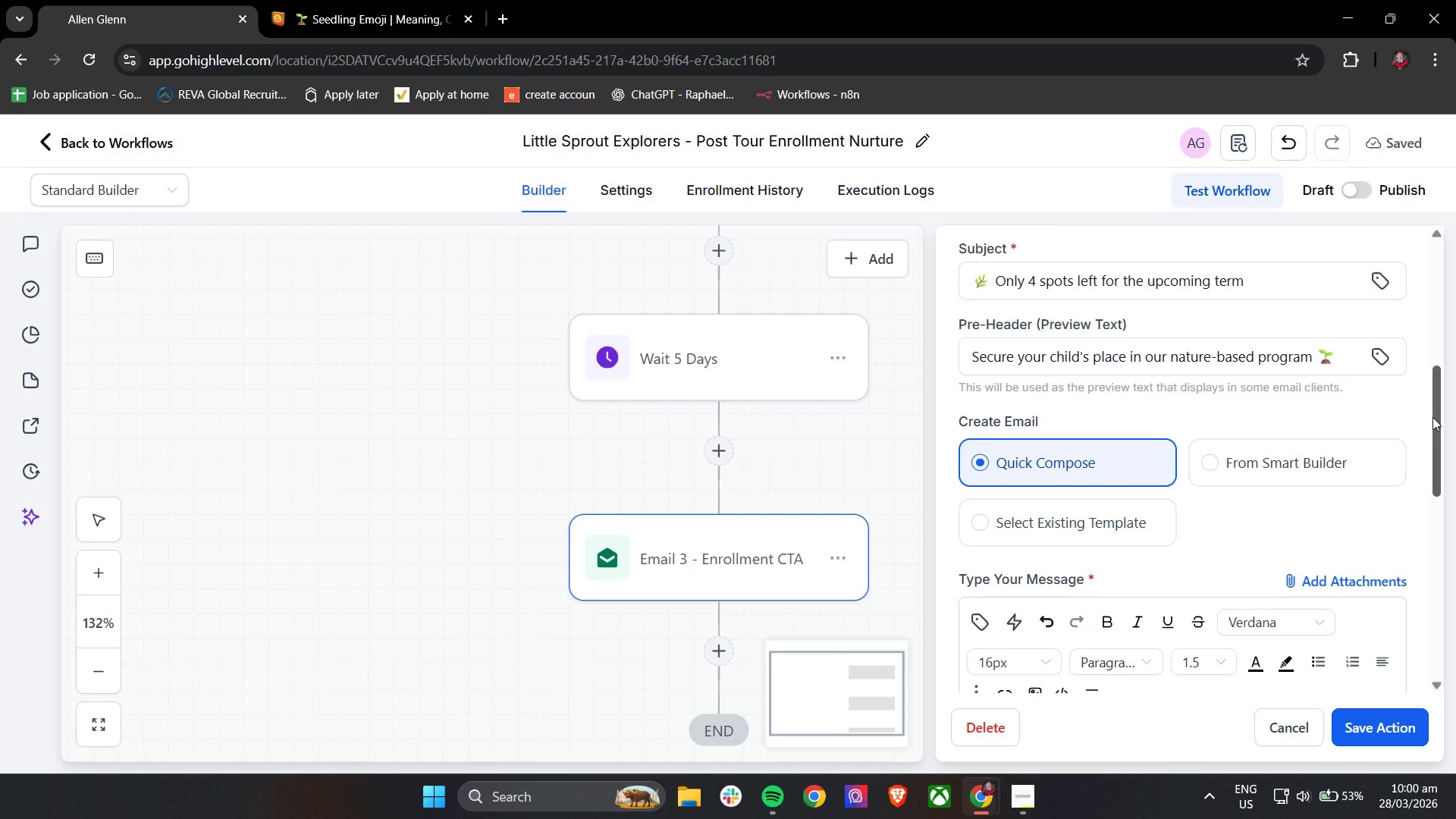 
left_click_drag(start_coordinate=[1432, 417], to_coordinate=[1455, 536])
 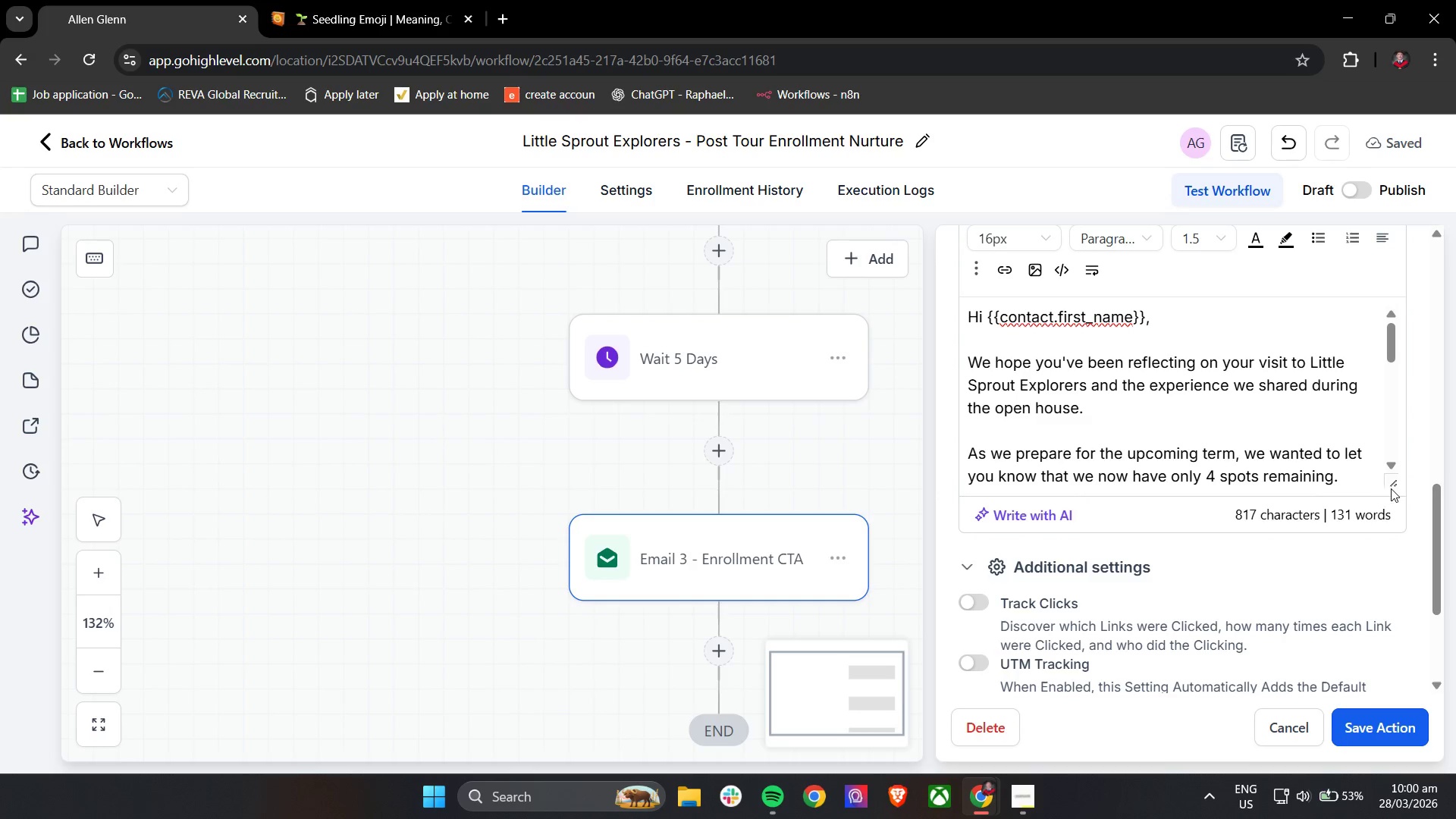 
left_click_drag(start_coordinate=[1392, 488], to_coordinate=[1393, 745])
 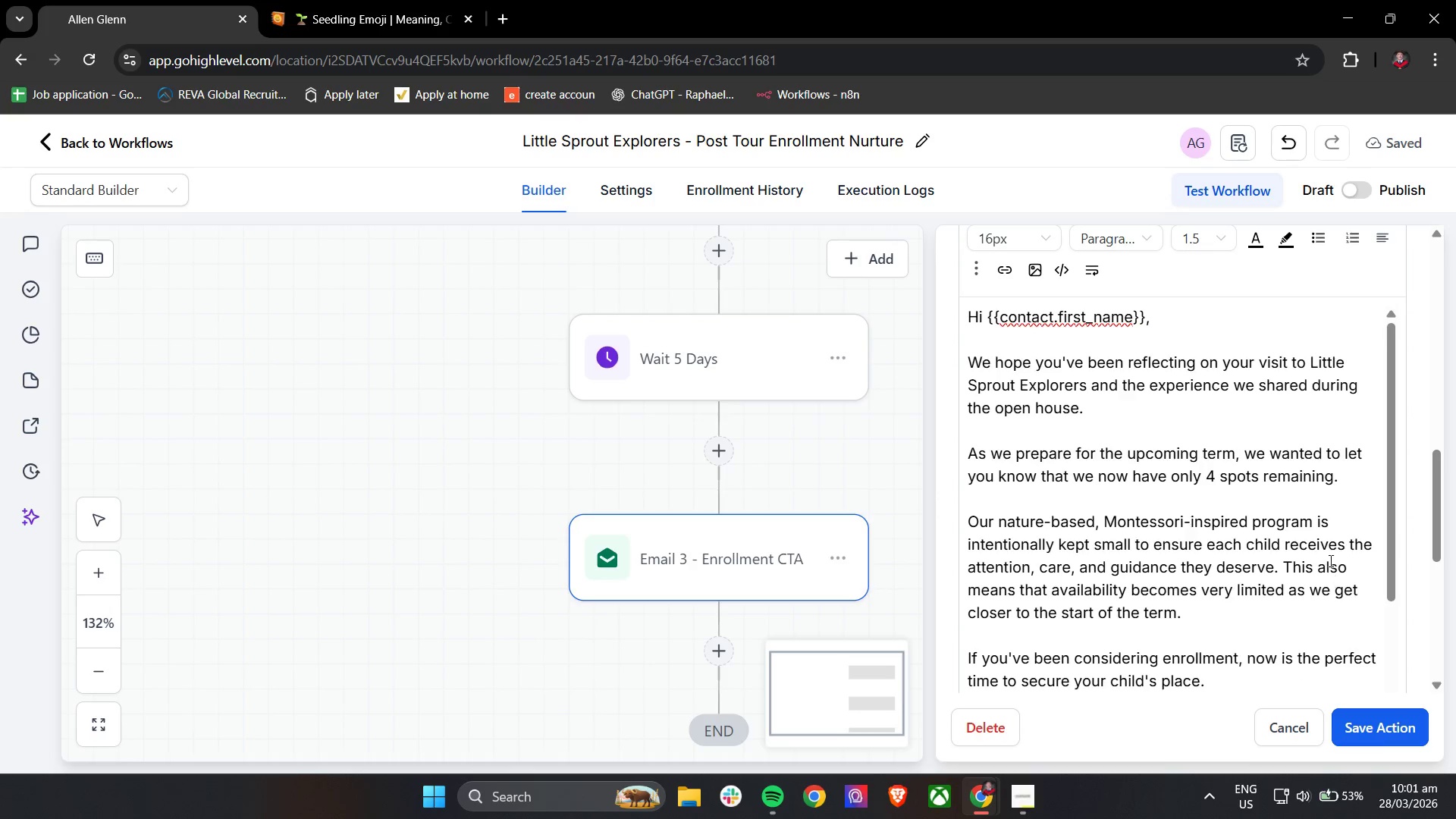 
scroll: coordinate [1429, 571], scroll_direction: down, amount: 8.0
 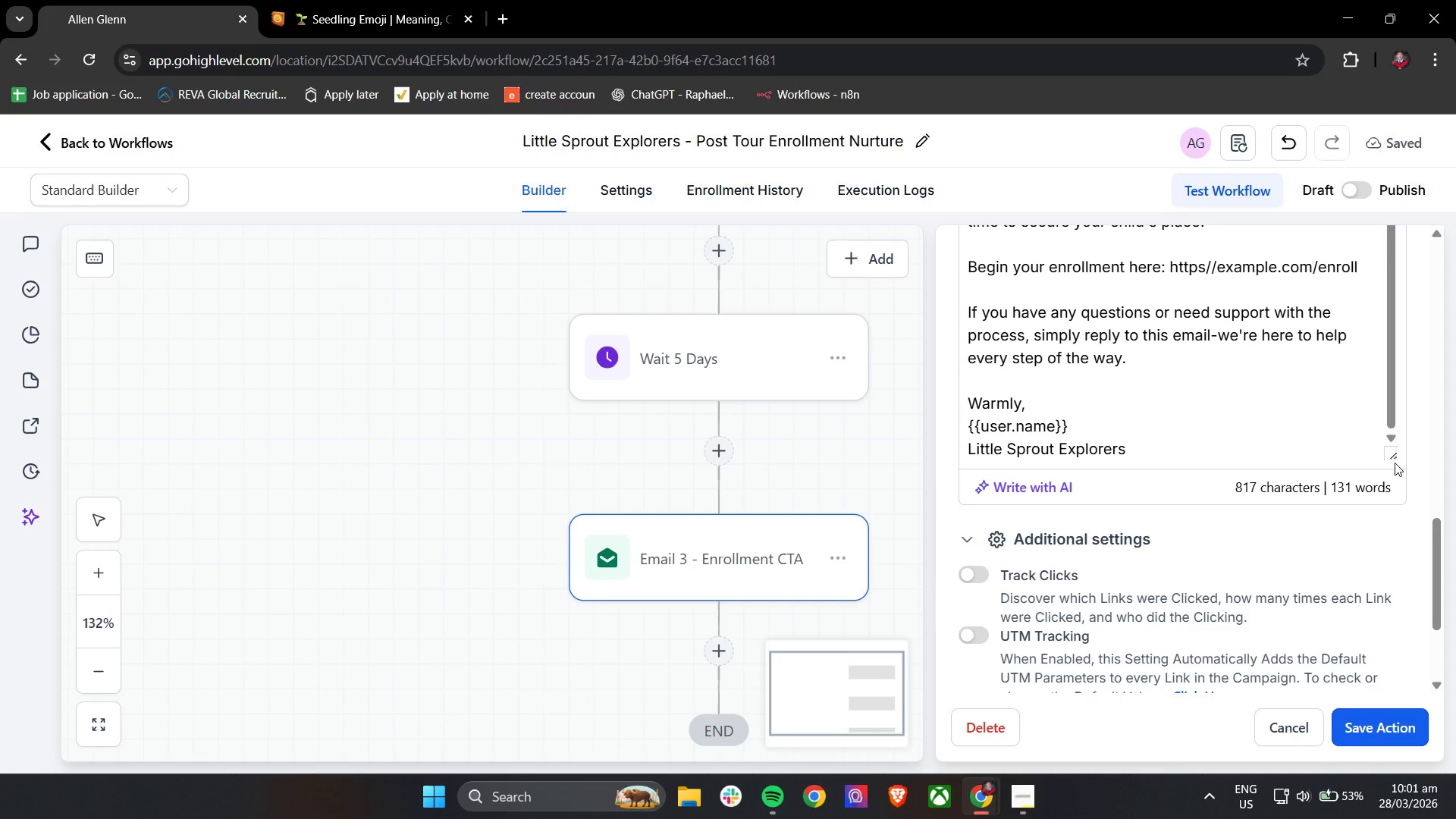 
left_click_drag(start_coordinate=[1395, 455], to_coordinate=[1404, 577])
 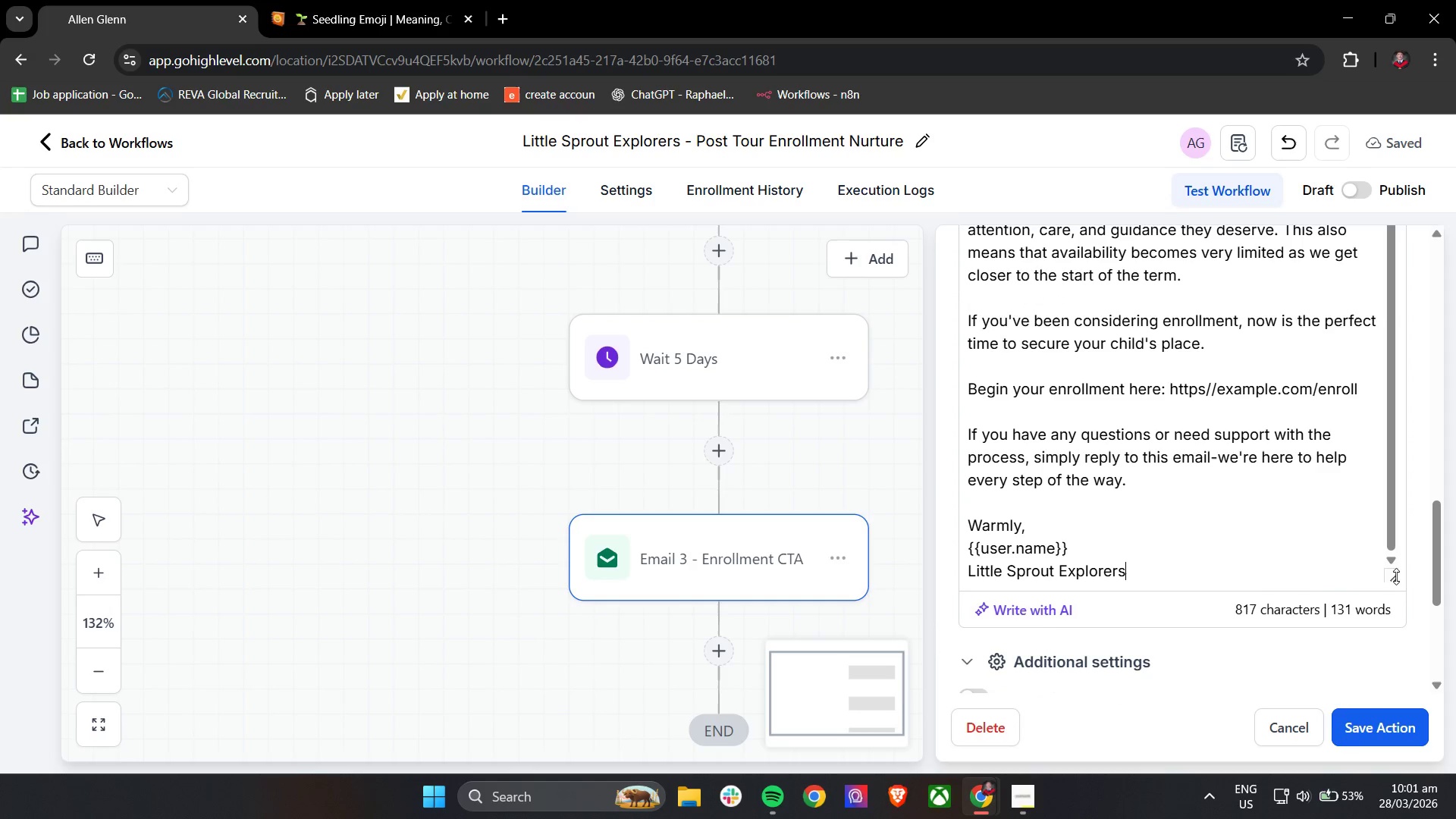 
left_click_drag(start_coordinate=[1396, 576], to_coordinate=[1393, 629])
 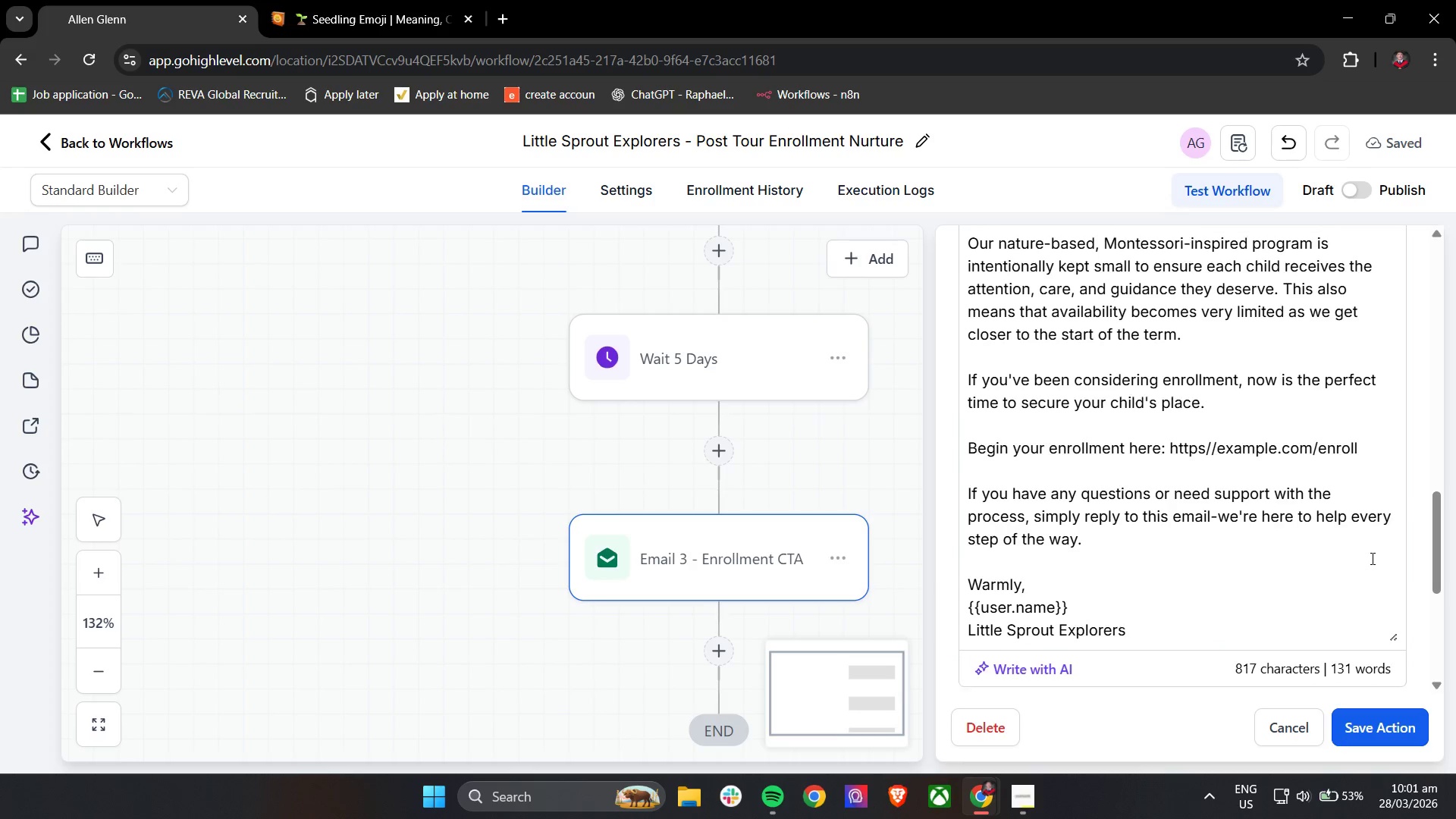 
scroll: coordinate [1287, 427], scroll_direction: up, amount: 5.0
 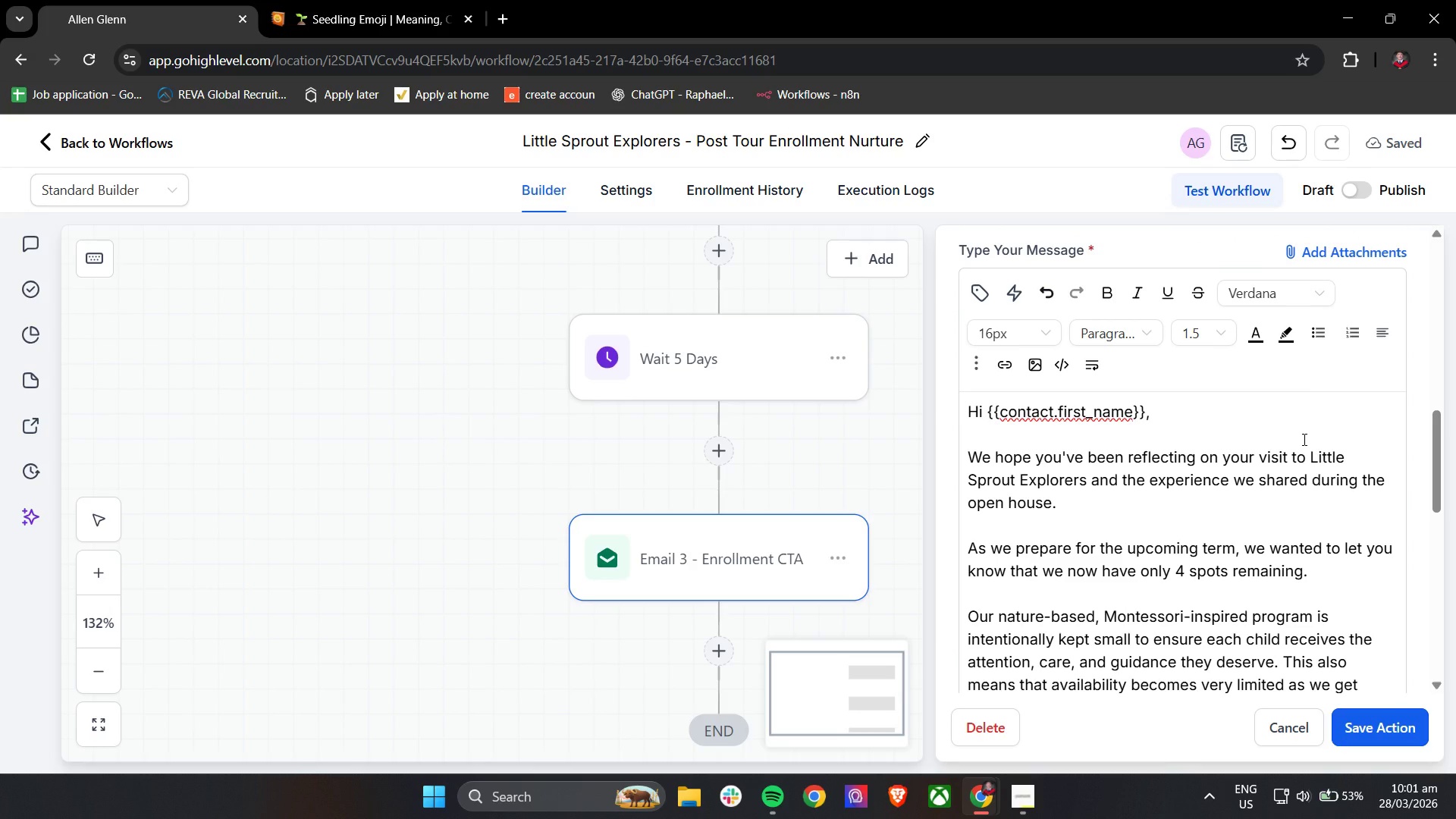 
wait(6.09)
 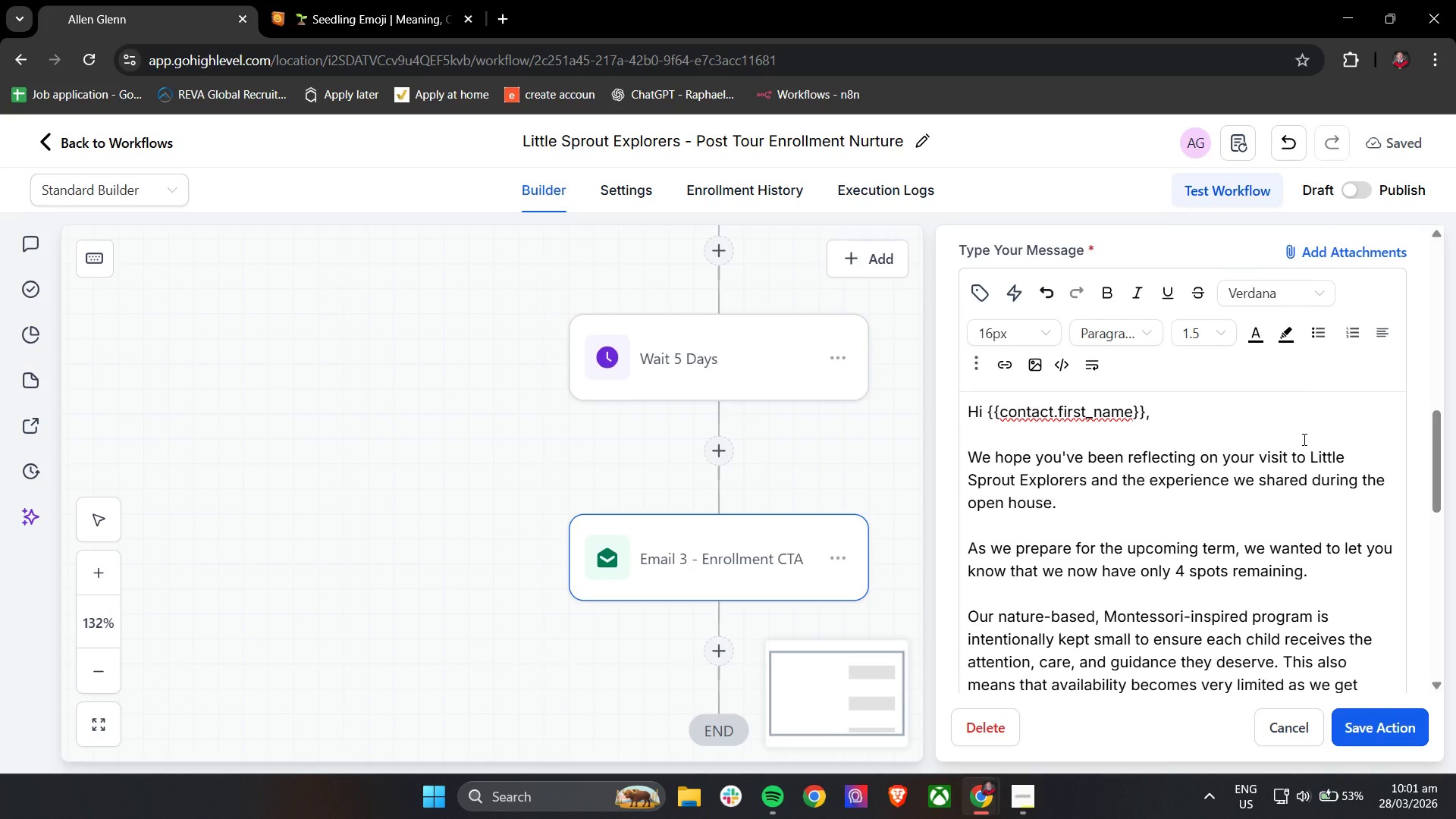 
scroll: coordinate [1303, 439], scroll_direction: down, amount: 4.0
 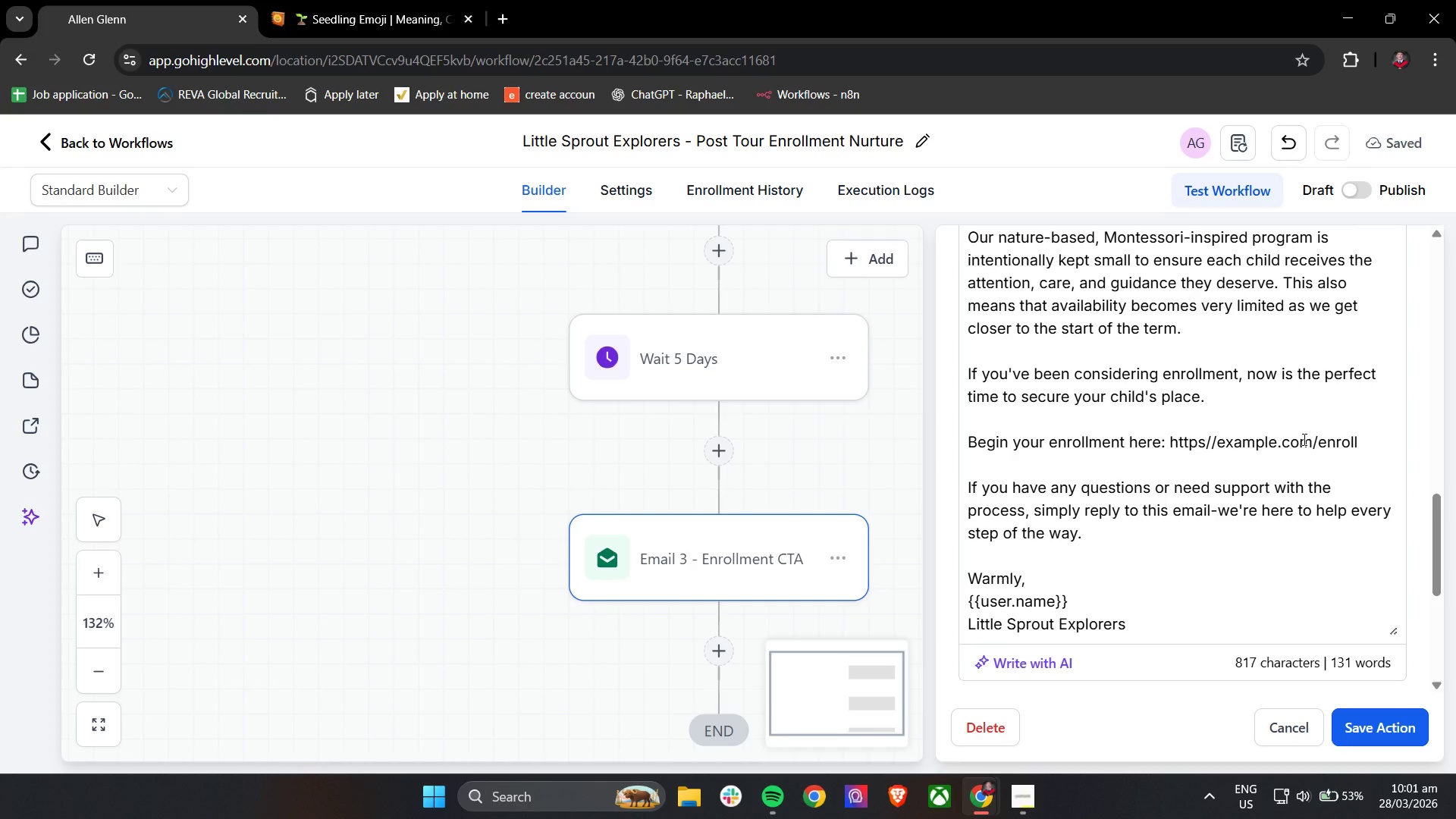 
wait(5.44)
 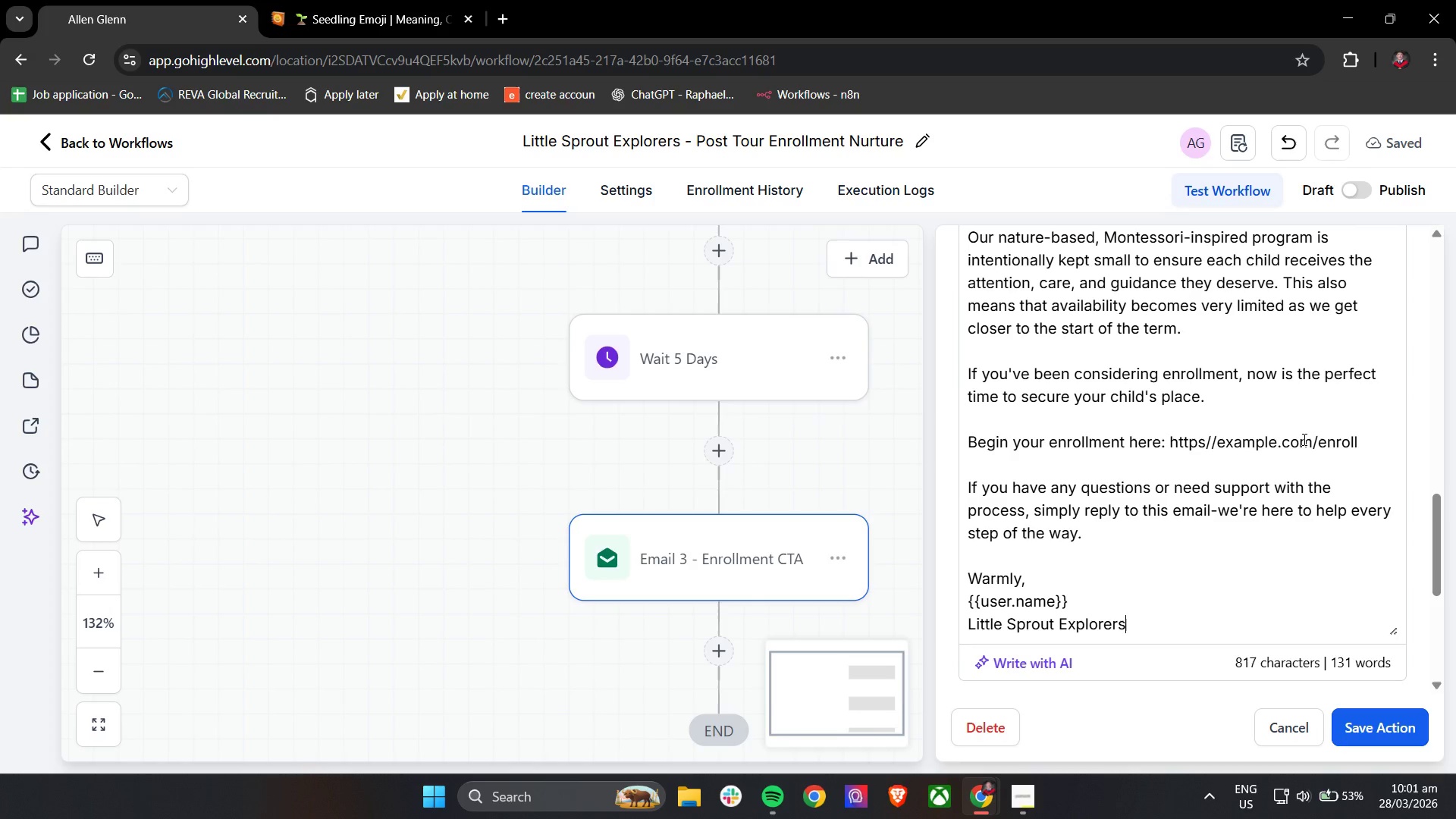 
scroll: coordinate [1303, 439], scroll_direction: down, amount: 4.0
 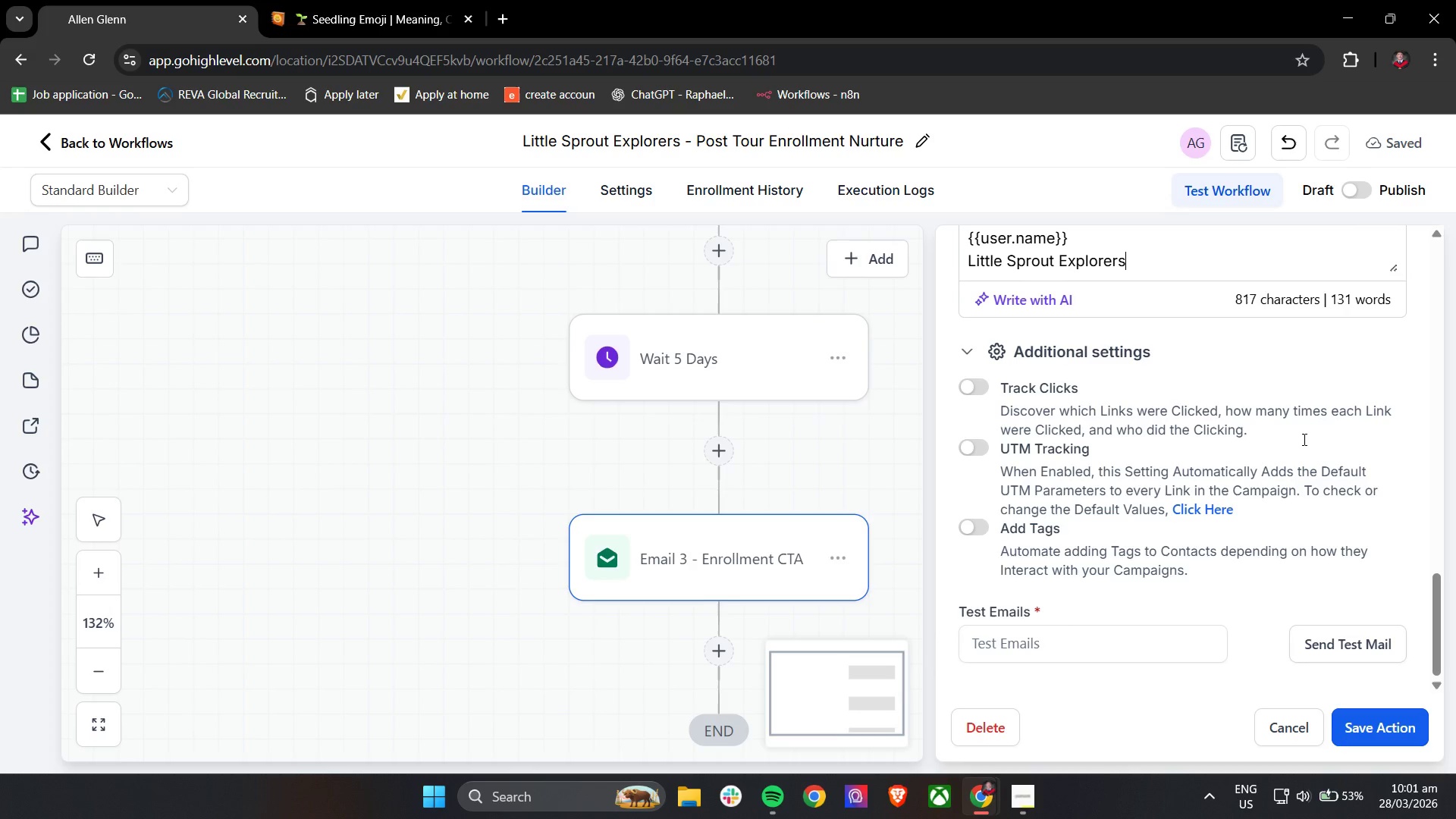 
wait(22.15)
 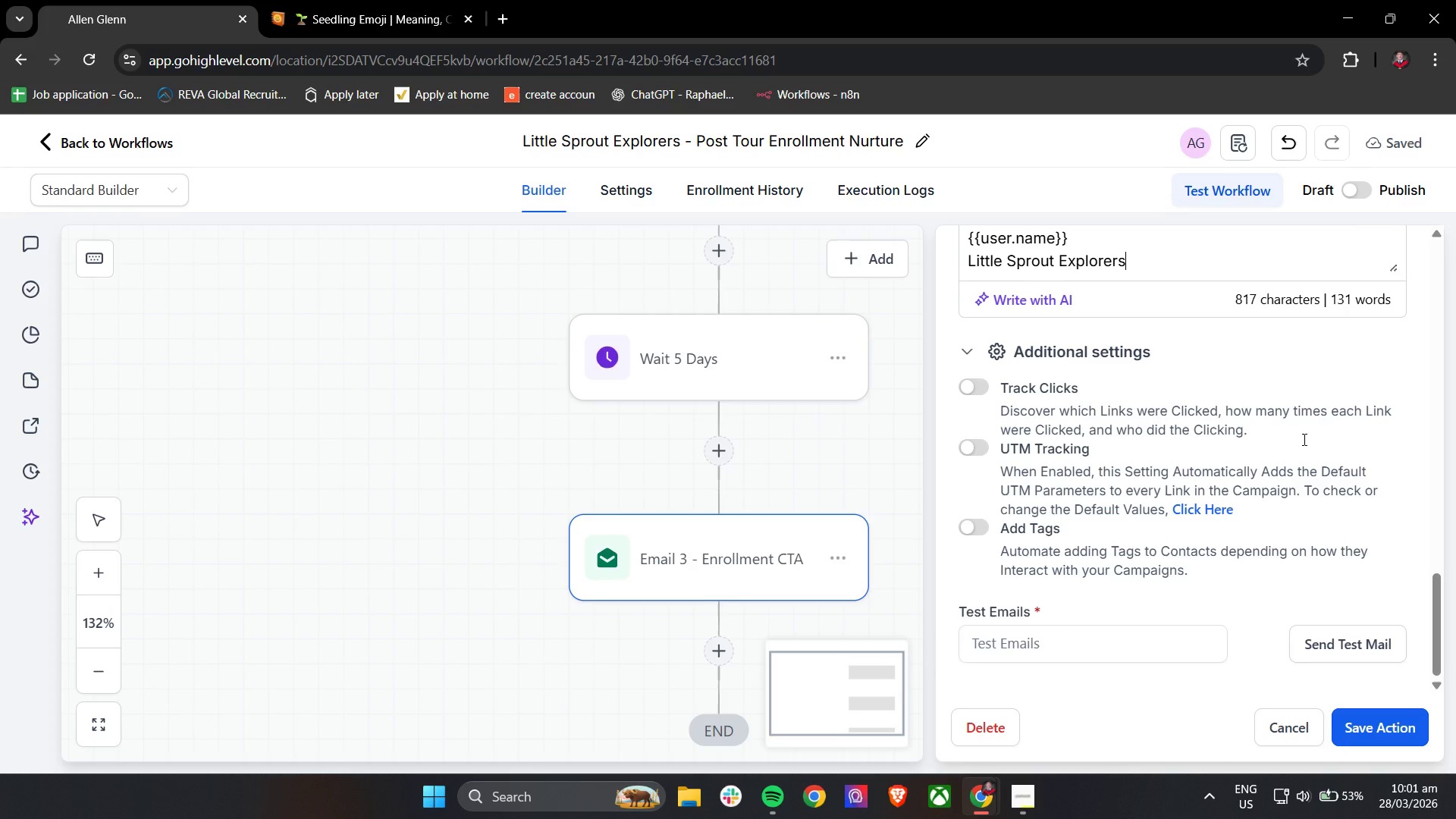 
scroll: coordinate [1273, 448], scroll_direction: up, amount: 4.0
 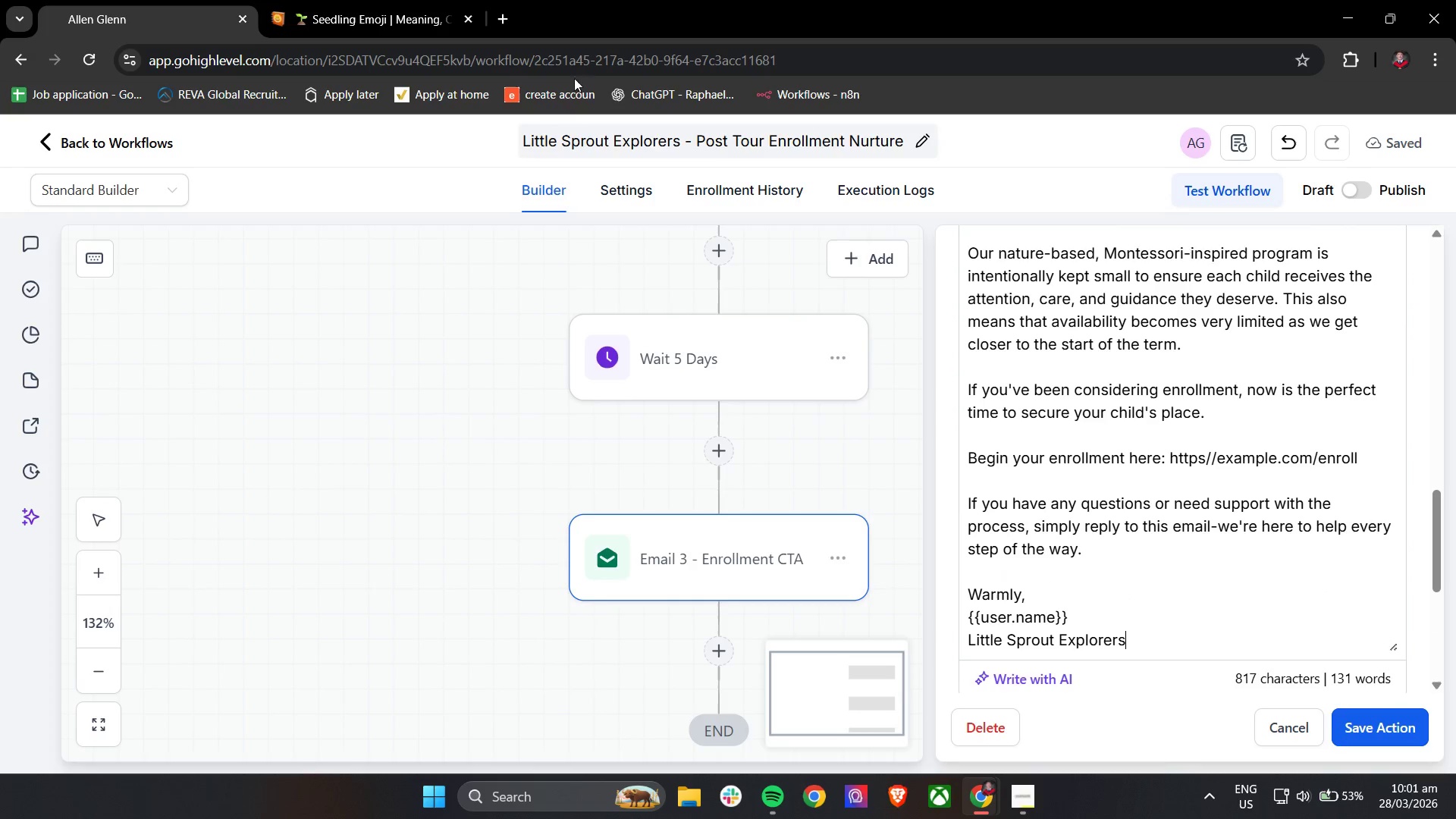 
left_click([369, 0])
 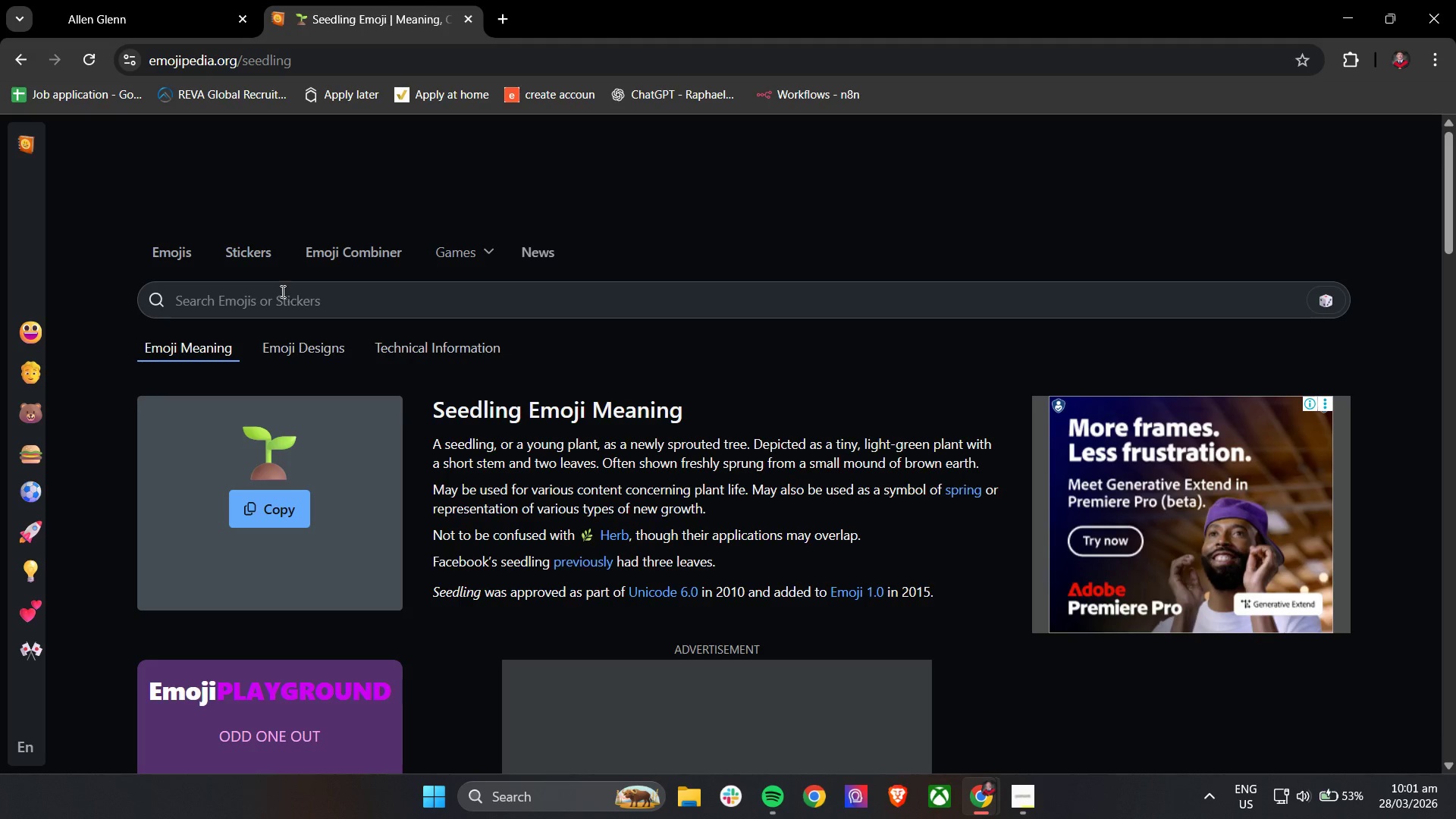 
left_click([272, 299])
 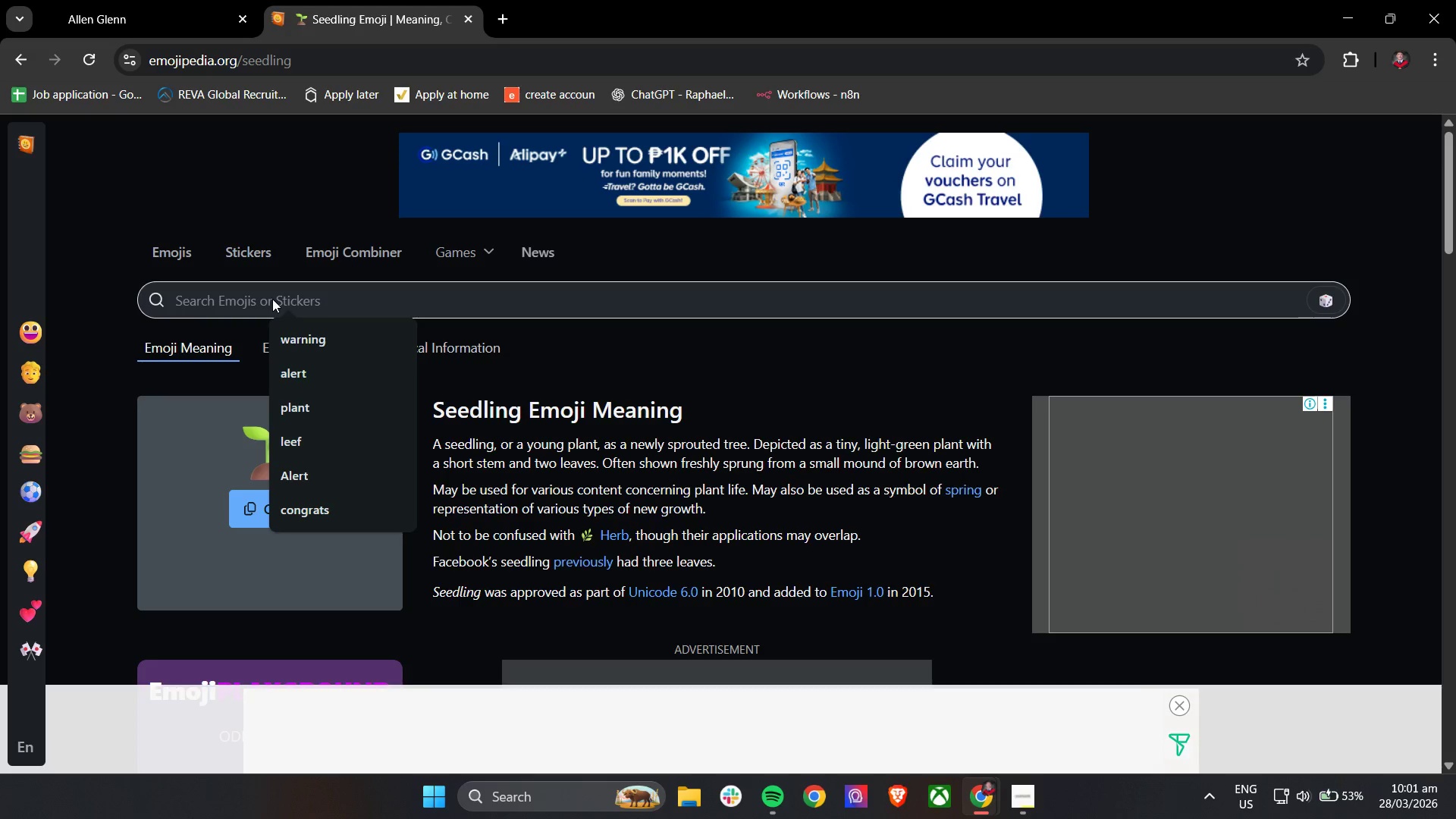 
type(left hand to ri)
 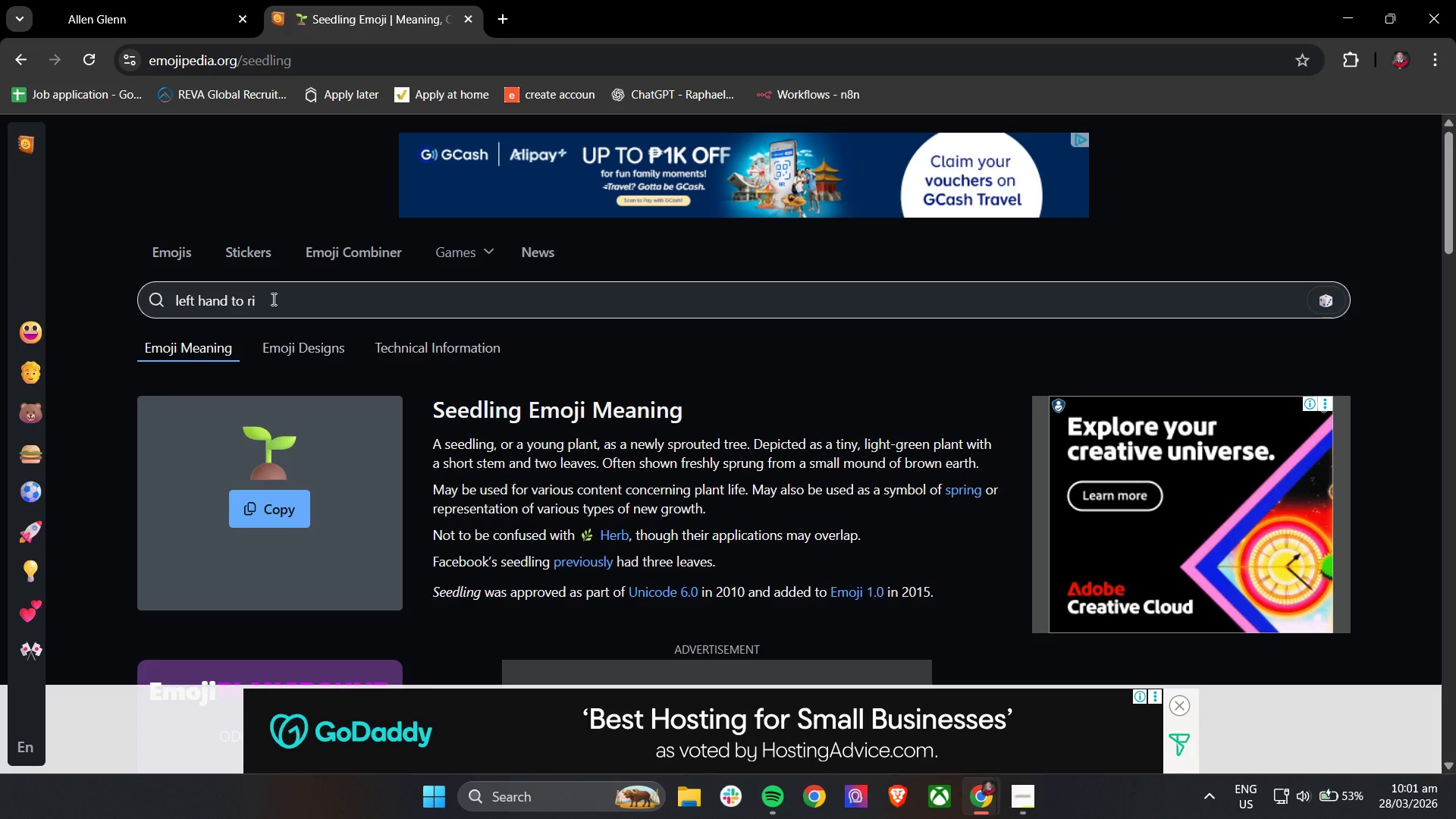 
hold_key(key=Backspace, duration=1.11)
 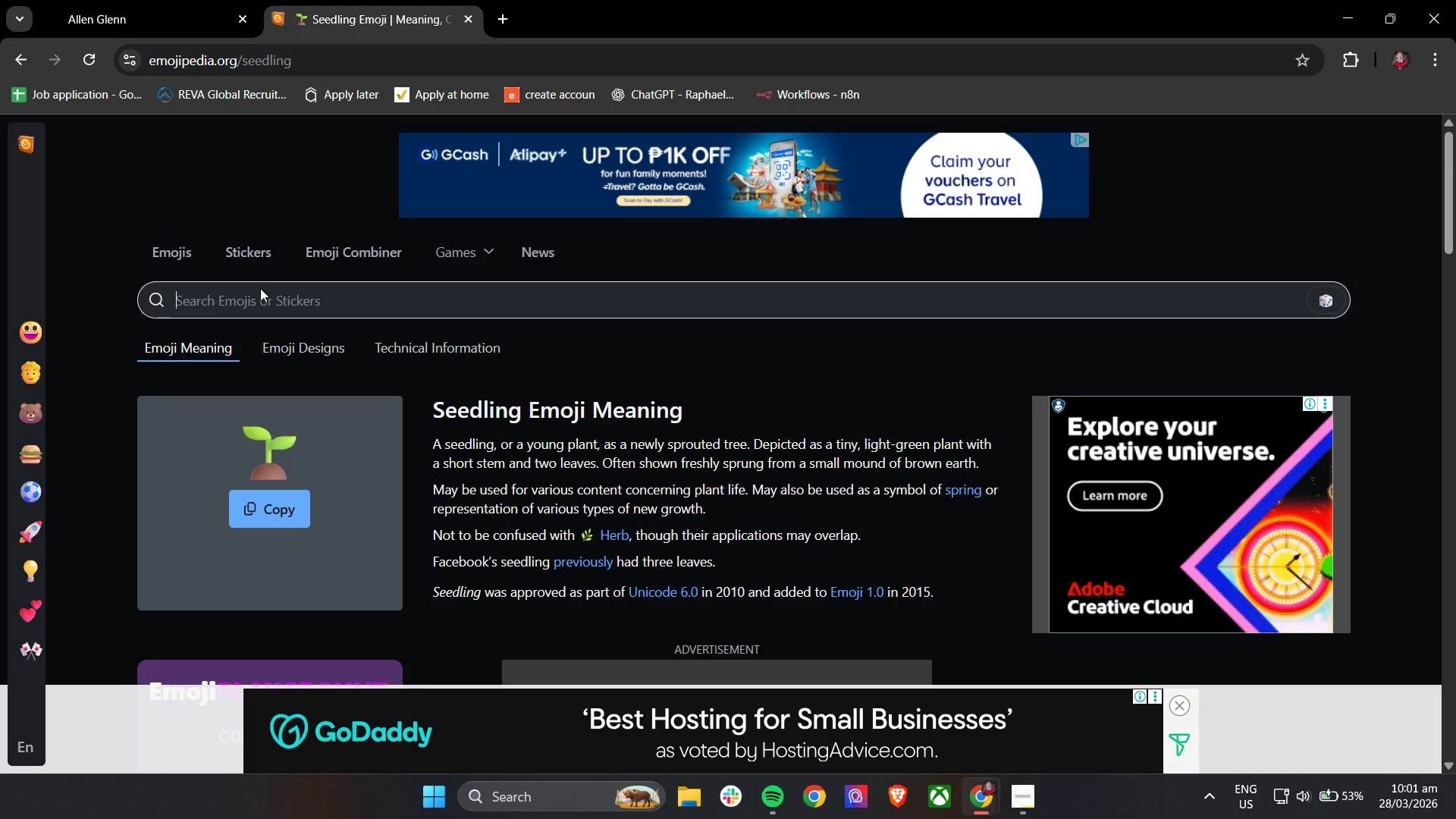 
hold_key(key=Backspace, duration=5.84)
 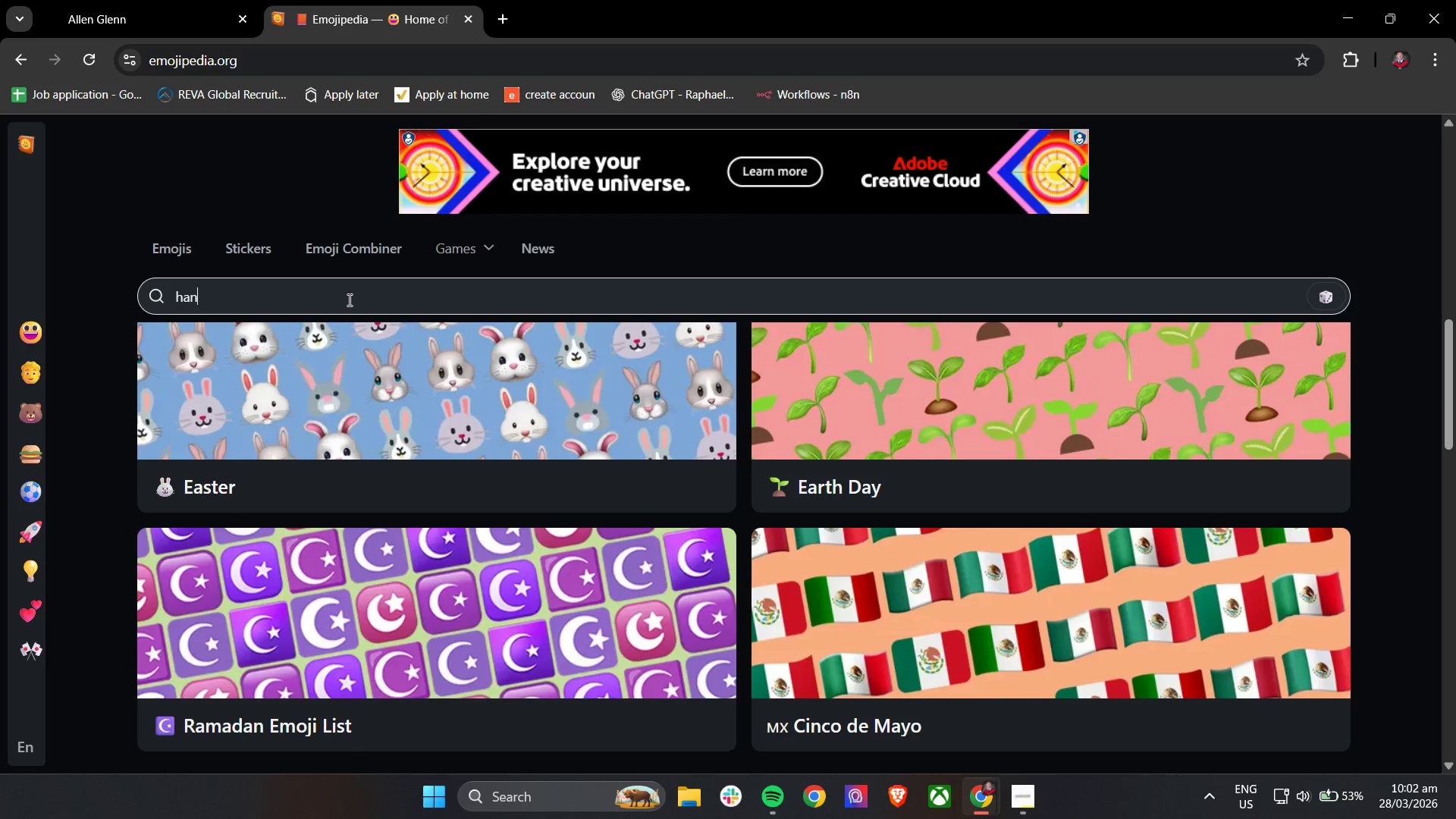 
left_click([168, 255])
 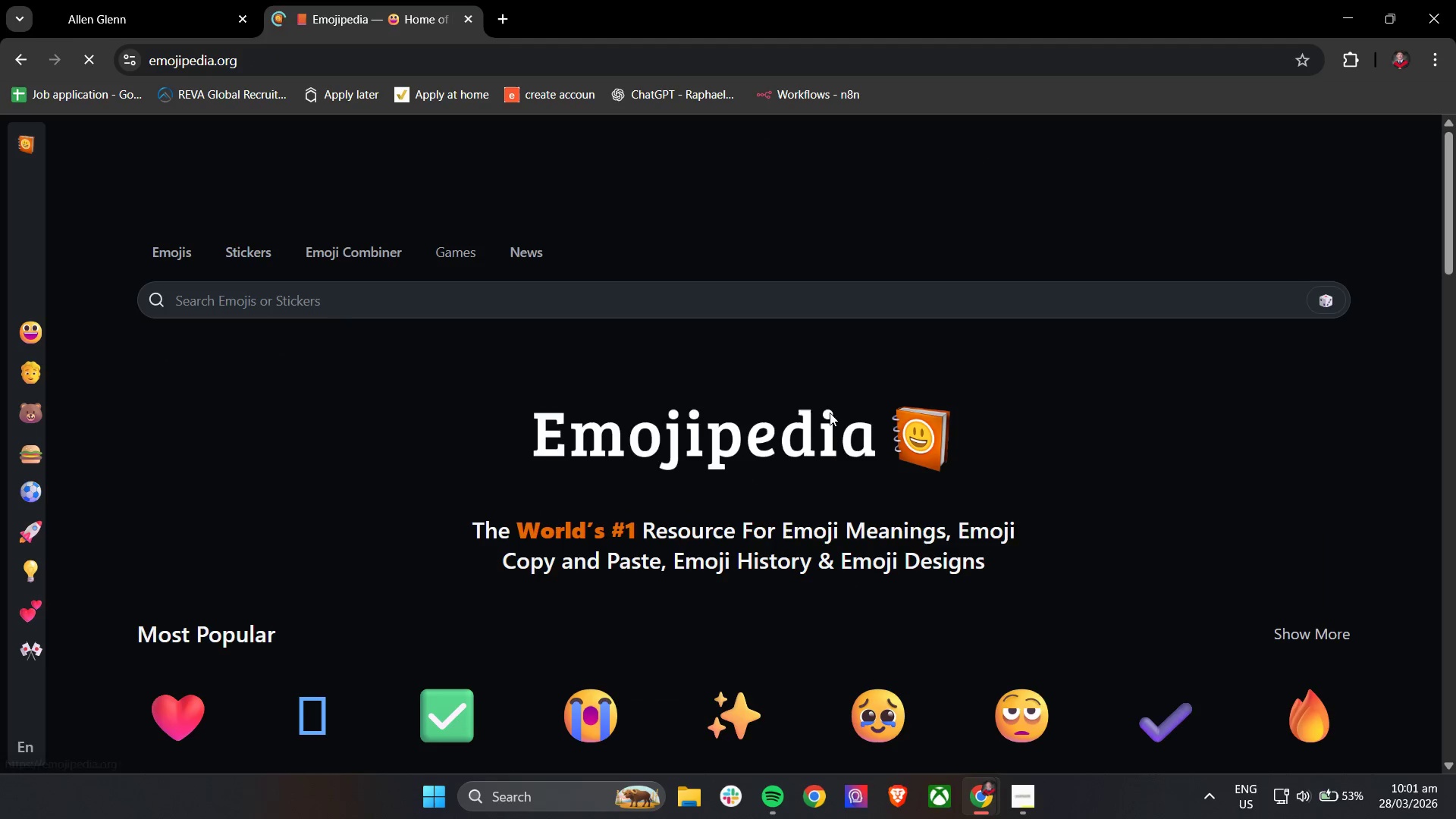 
scroll: coordinate [545, 456], scroll_direction: down, amount: 10.0
 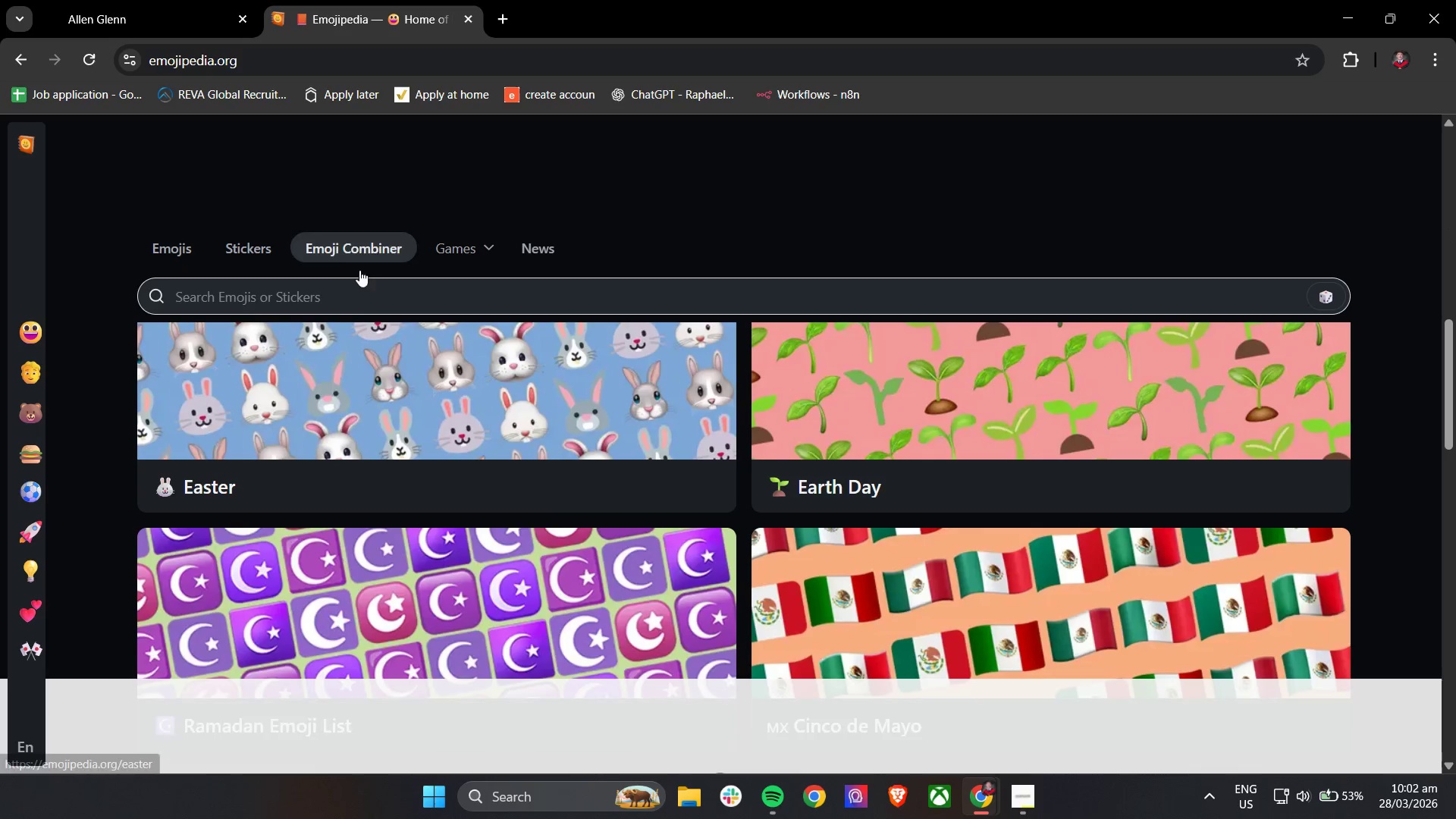 
left_click([348, 300])
 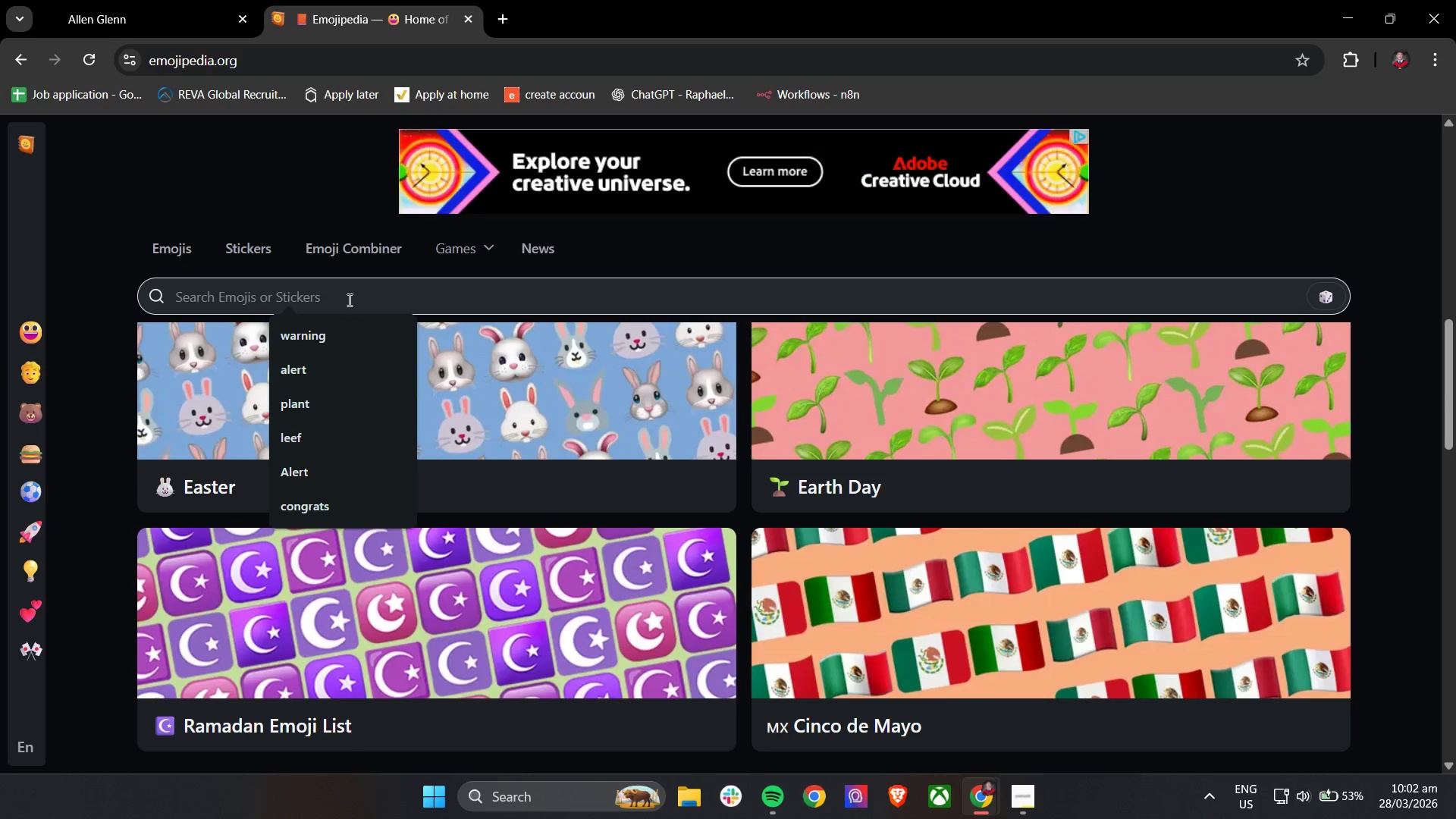 
type(nhand)
 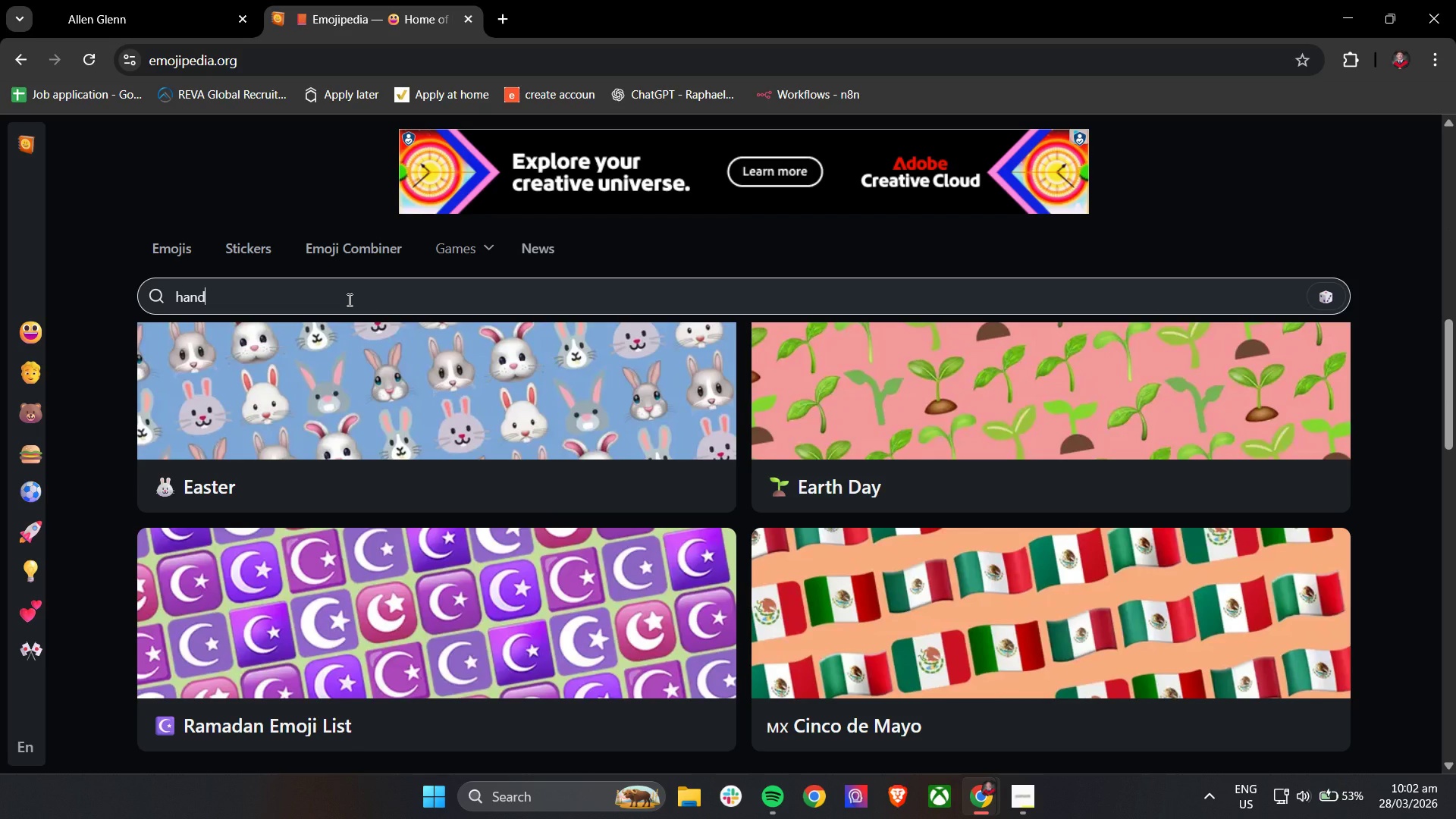 
key(Enter)
 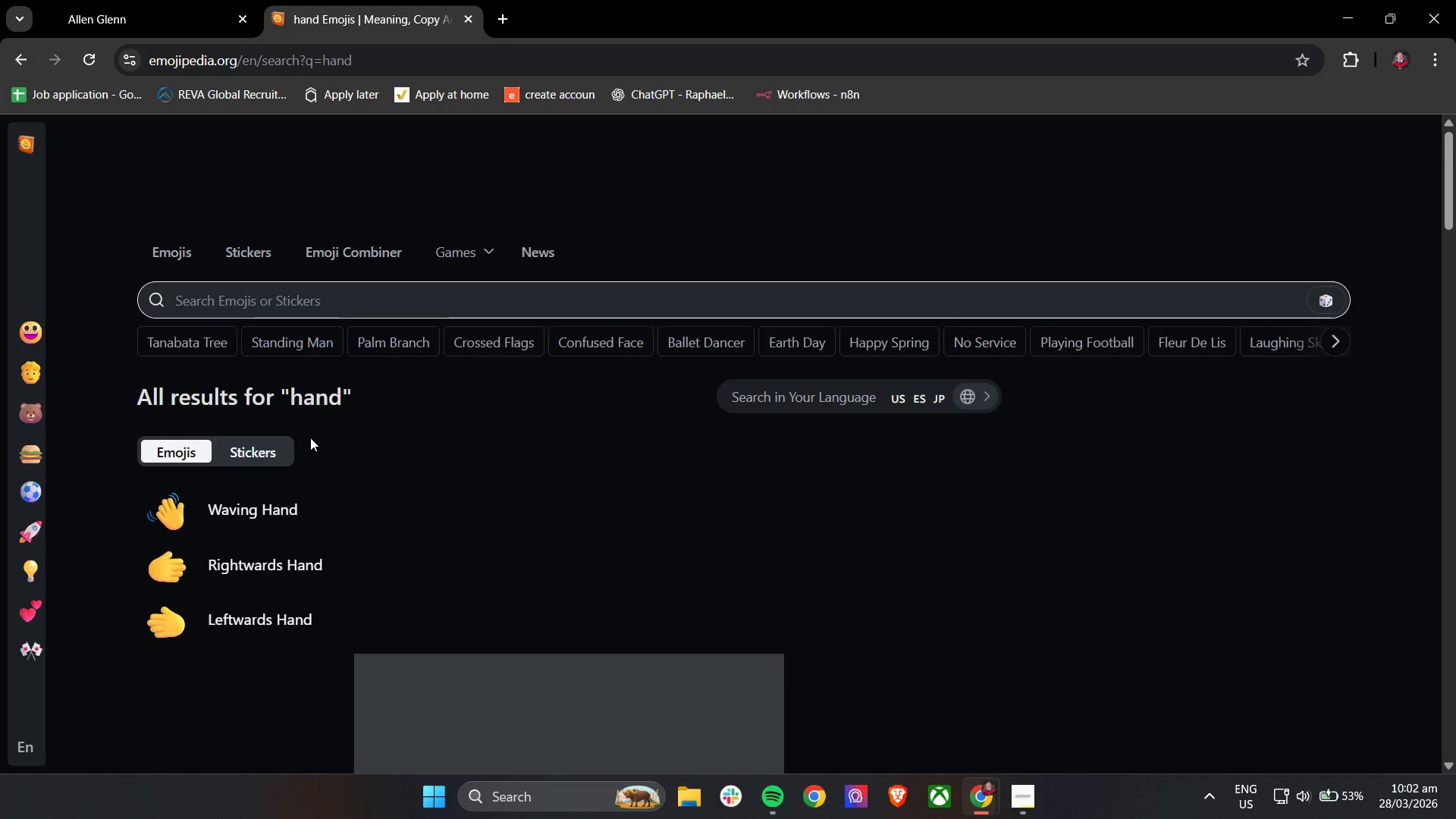 
scroll: coordinate [517, 585], scroll_direction: down, amount: 14.0
 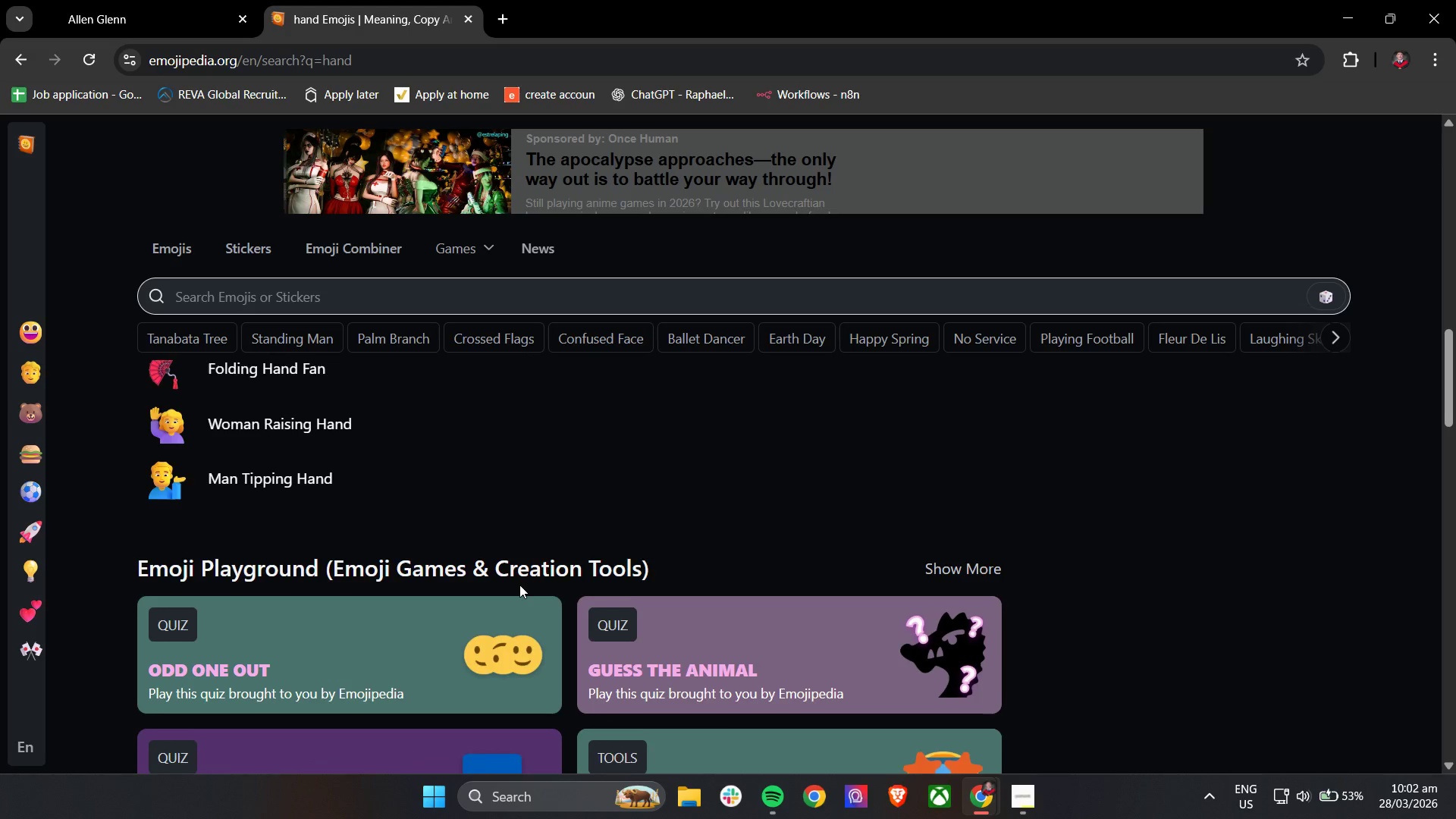 
scroll: coordinate [529, 582], scroll_direction: up, amount: 6.0
 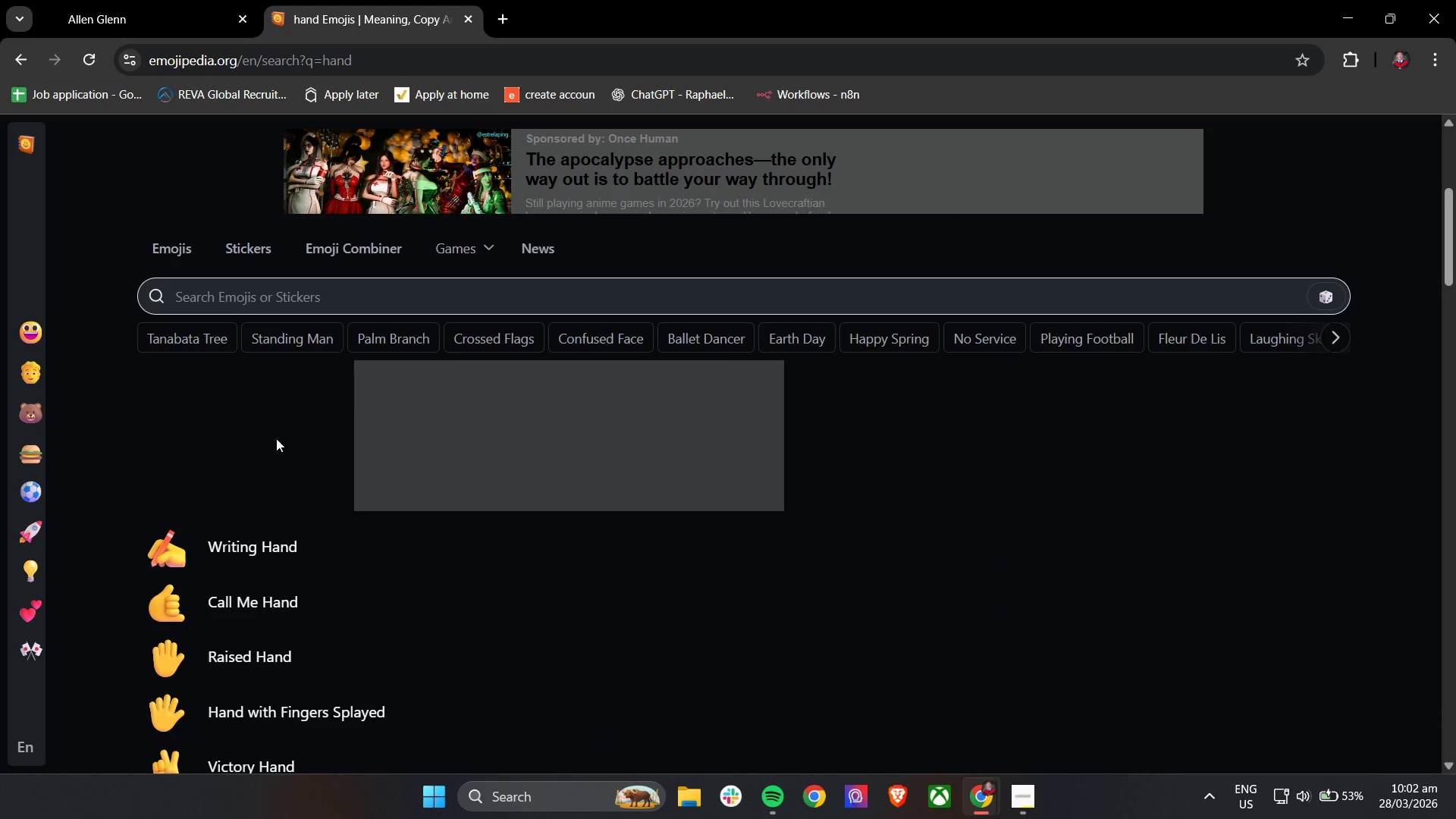 
left_click([292, 299])
 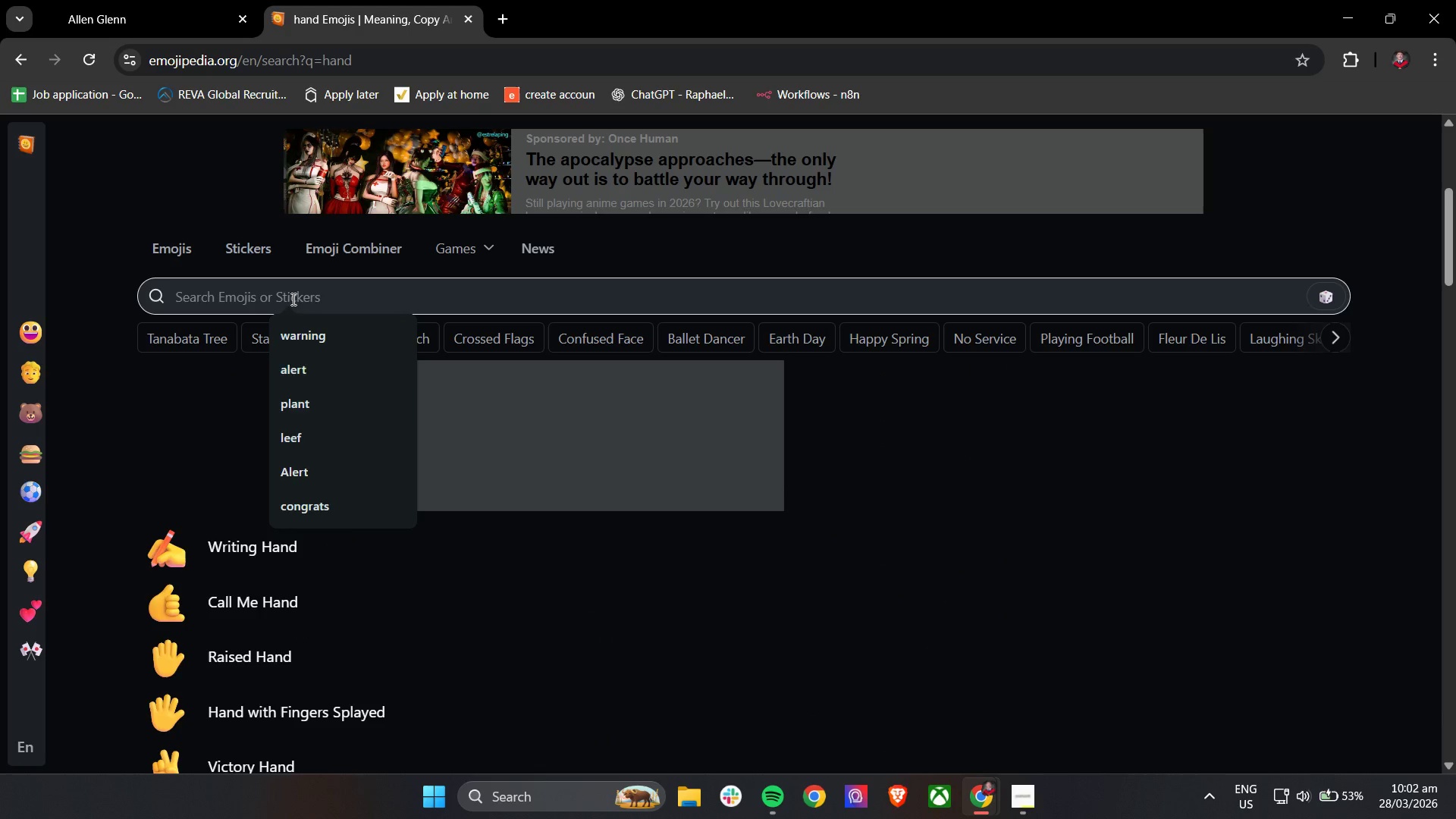 
type(pointing right)
 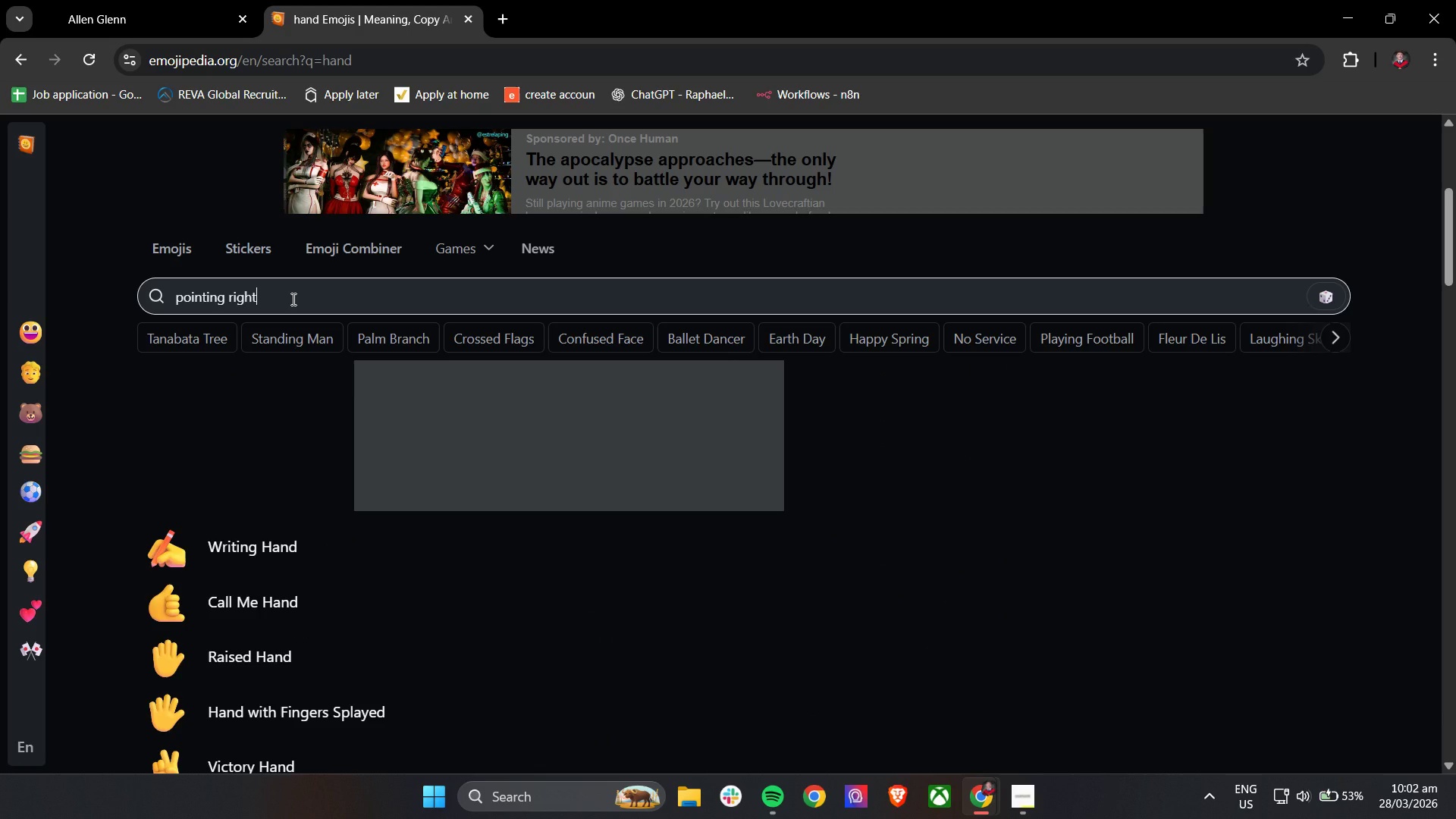 
key(Enter)
 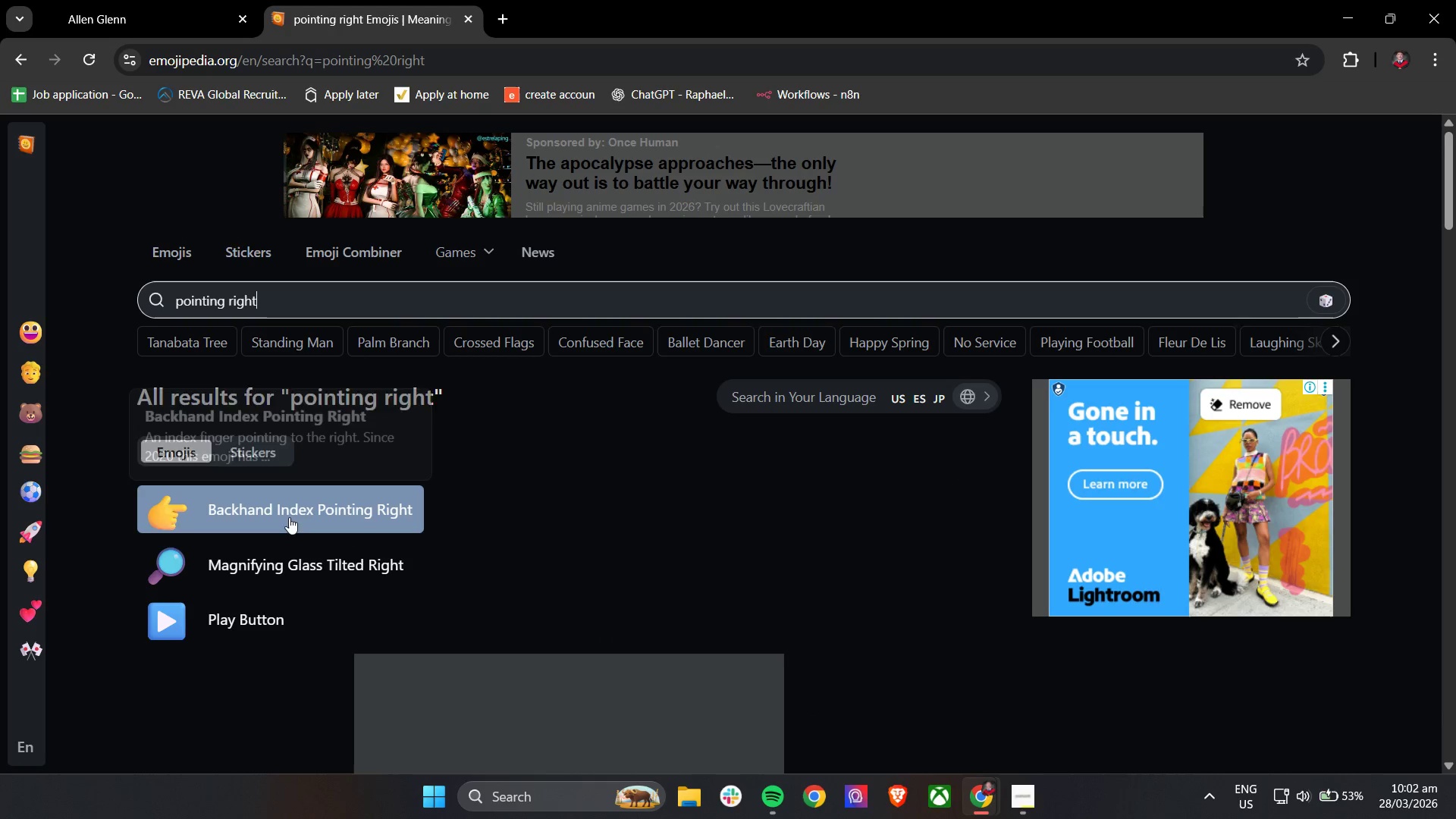 
left_click([293, 519])
 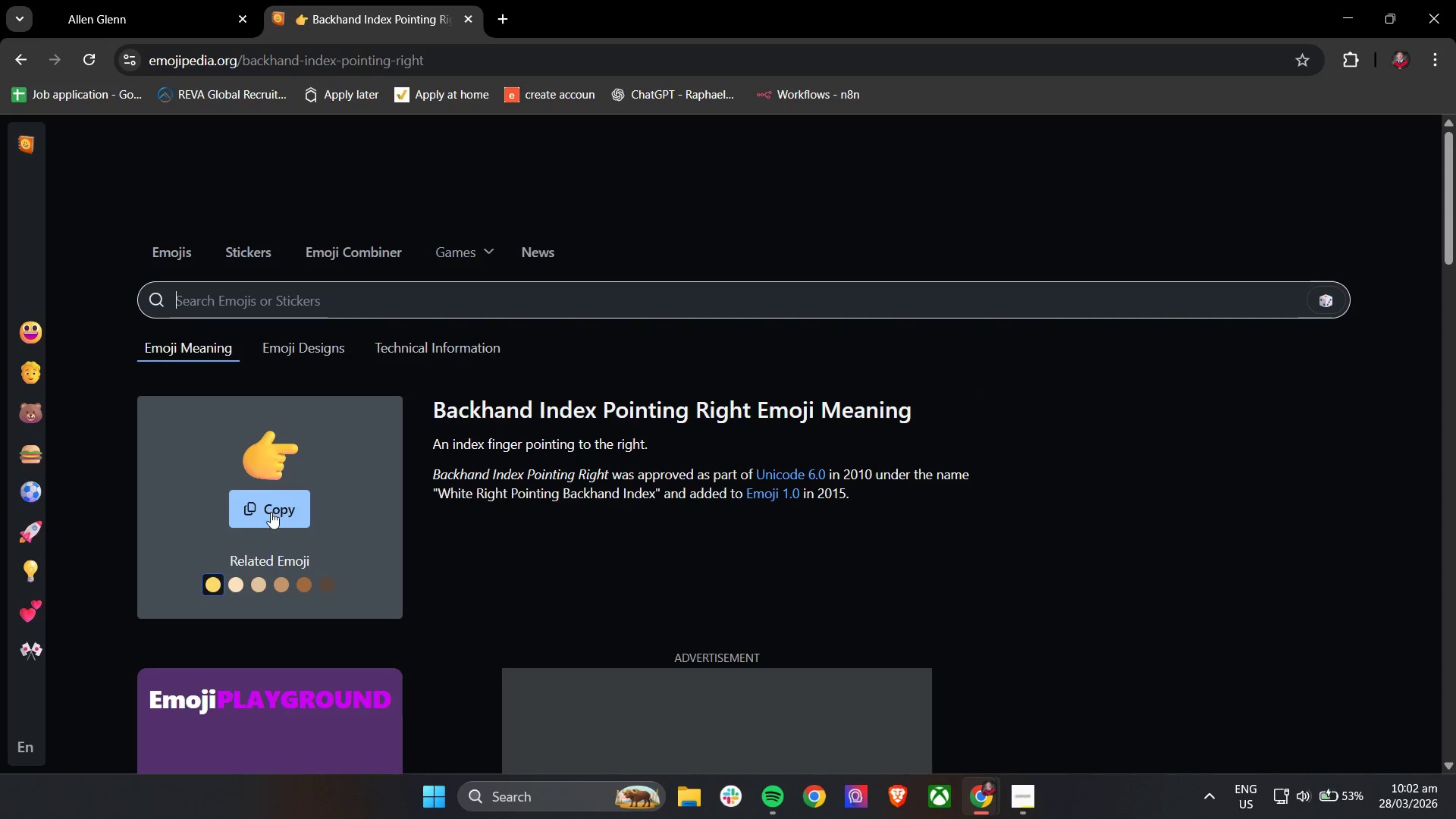 
double_click([271, 512])
 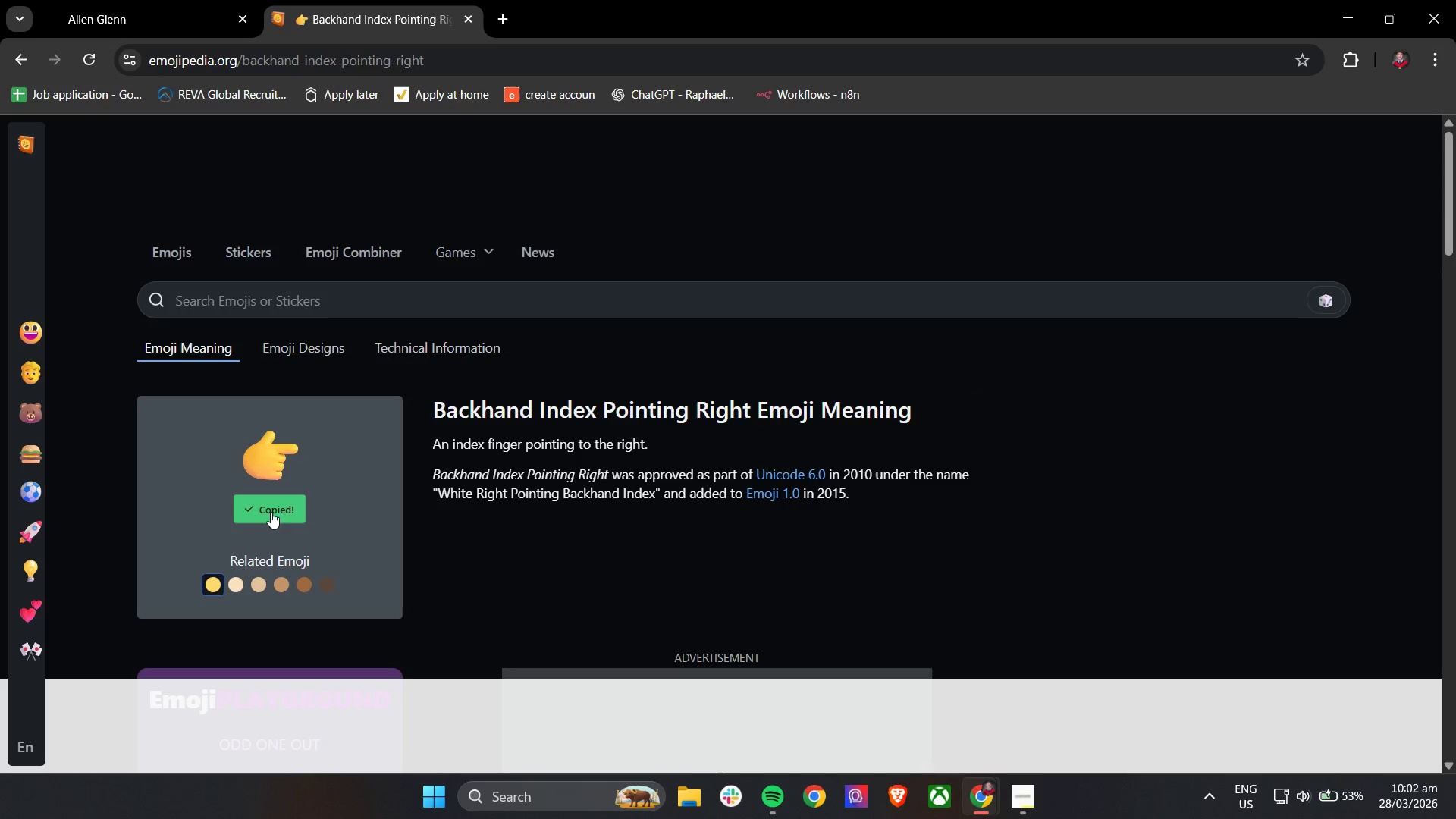 
triple_click([271, 512])
 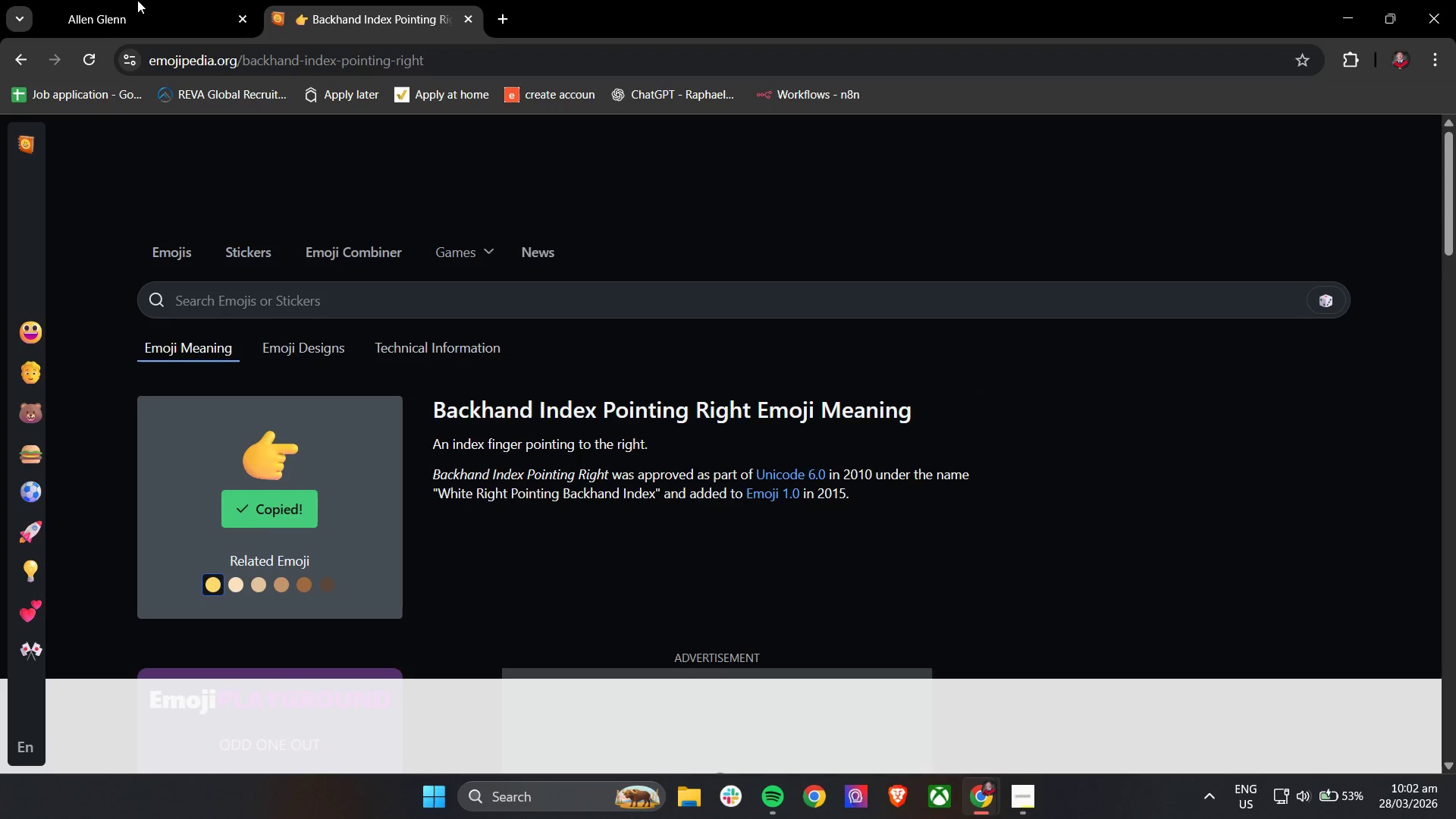 
left_click([157, 0])
 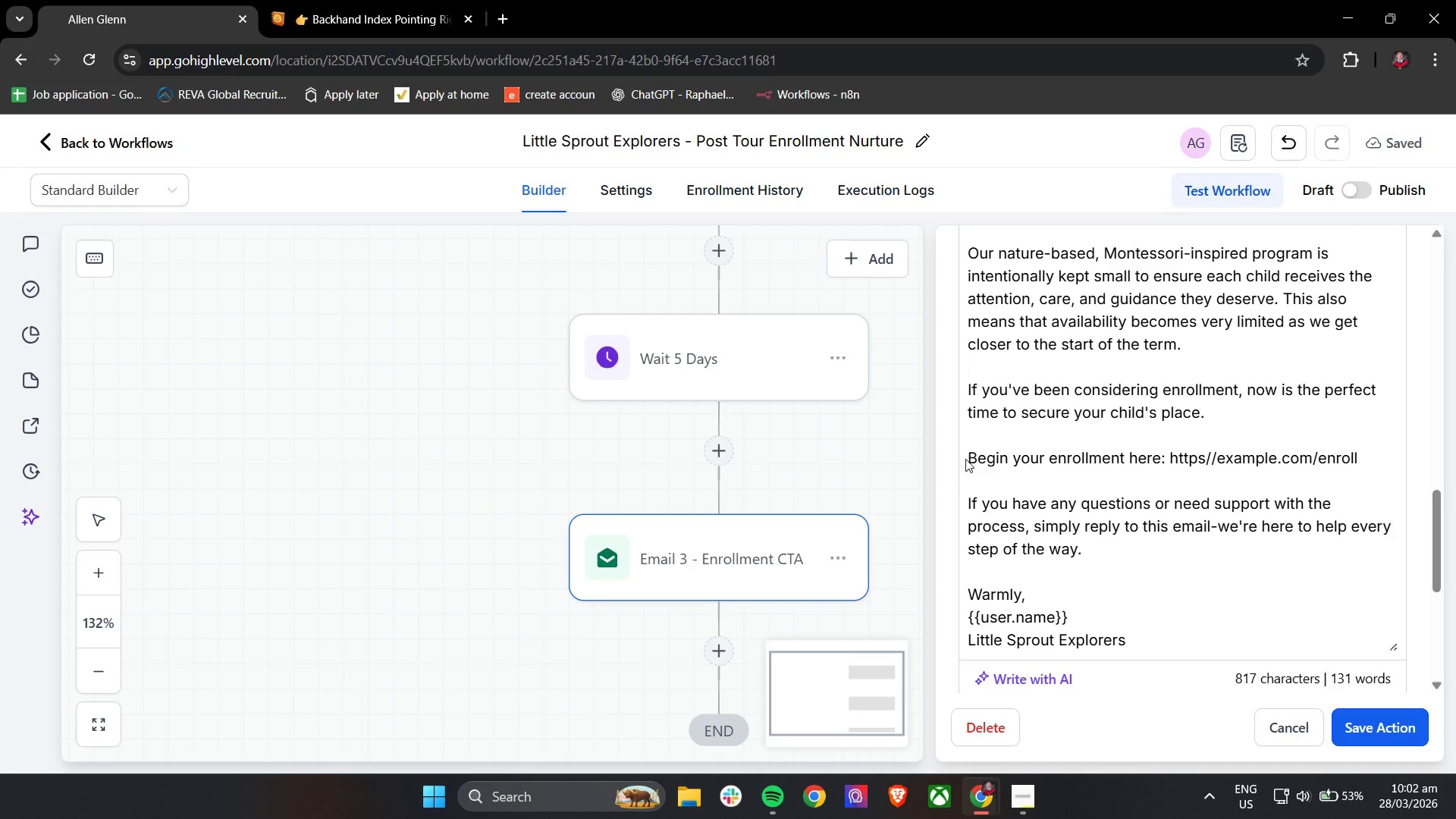 
left_click([969, 457])
 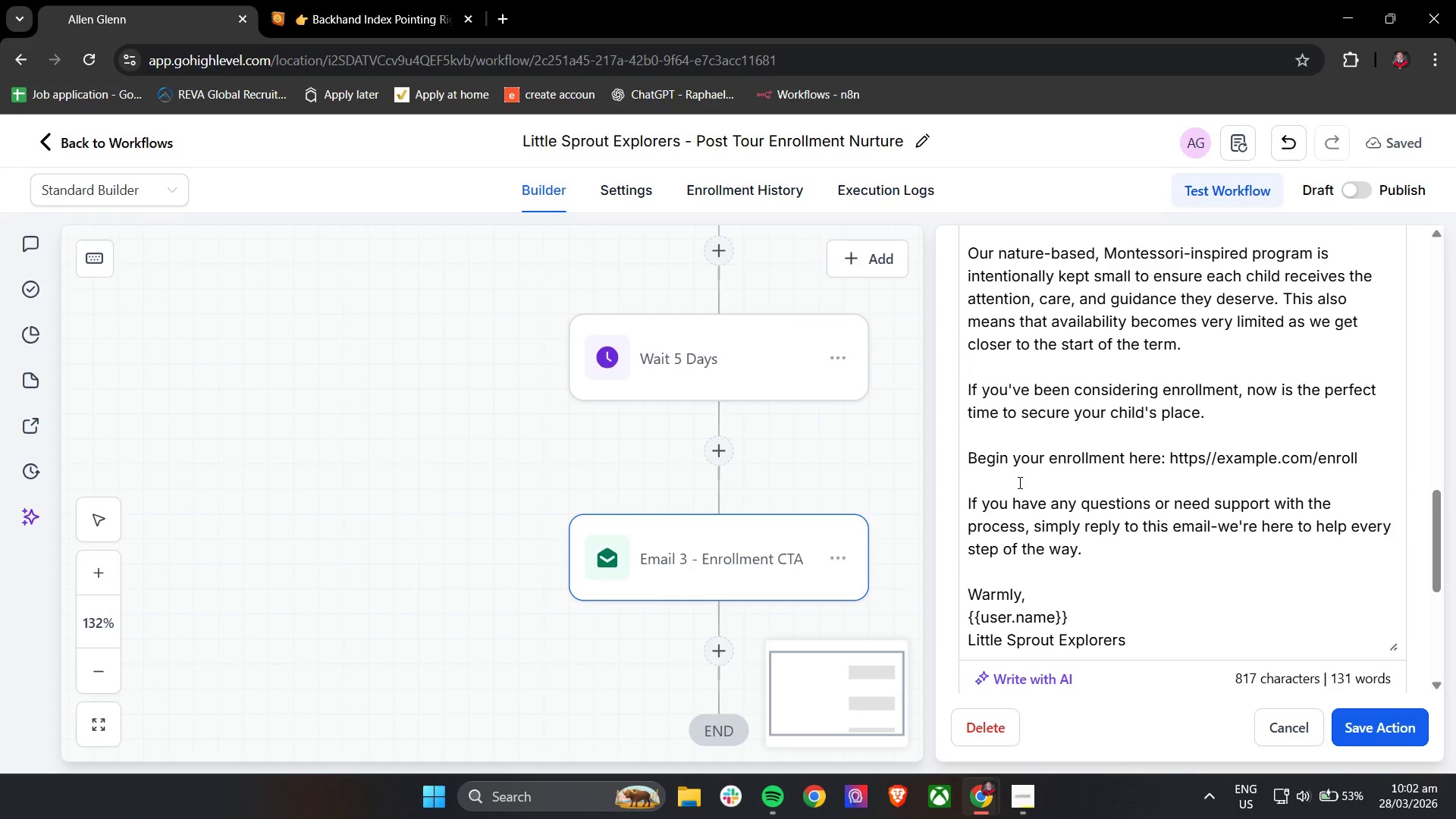 
key(Control+V)
 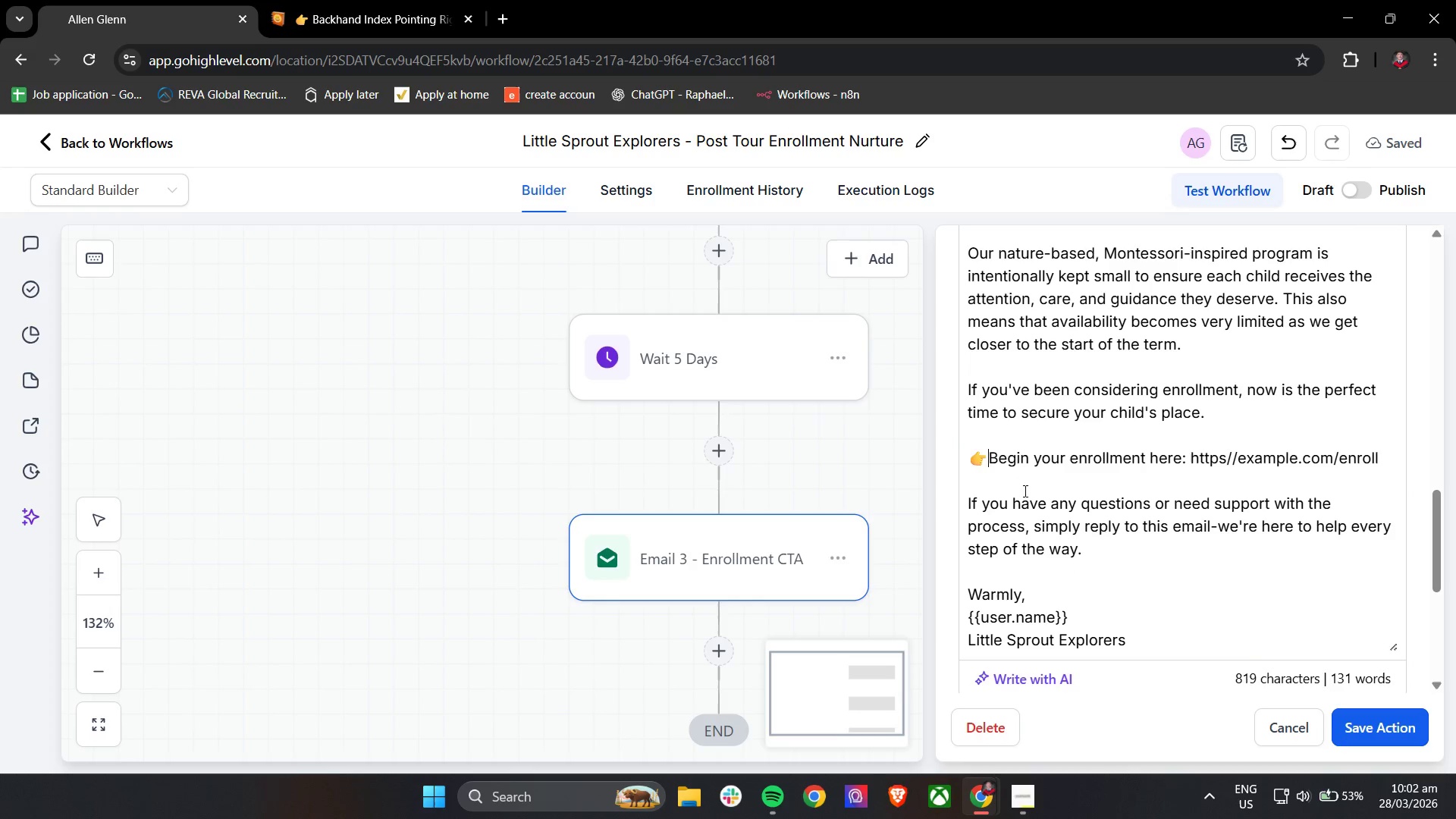 
key(Space)
 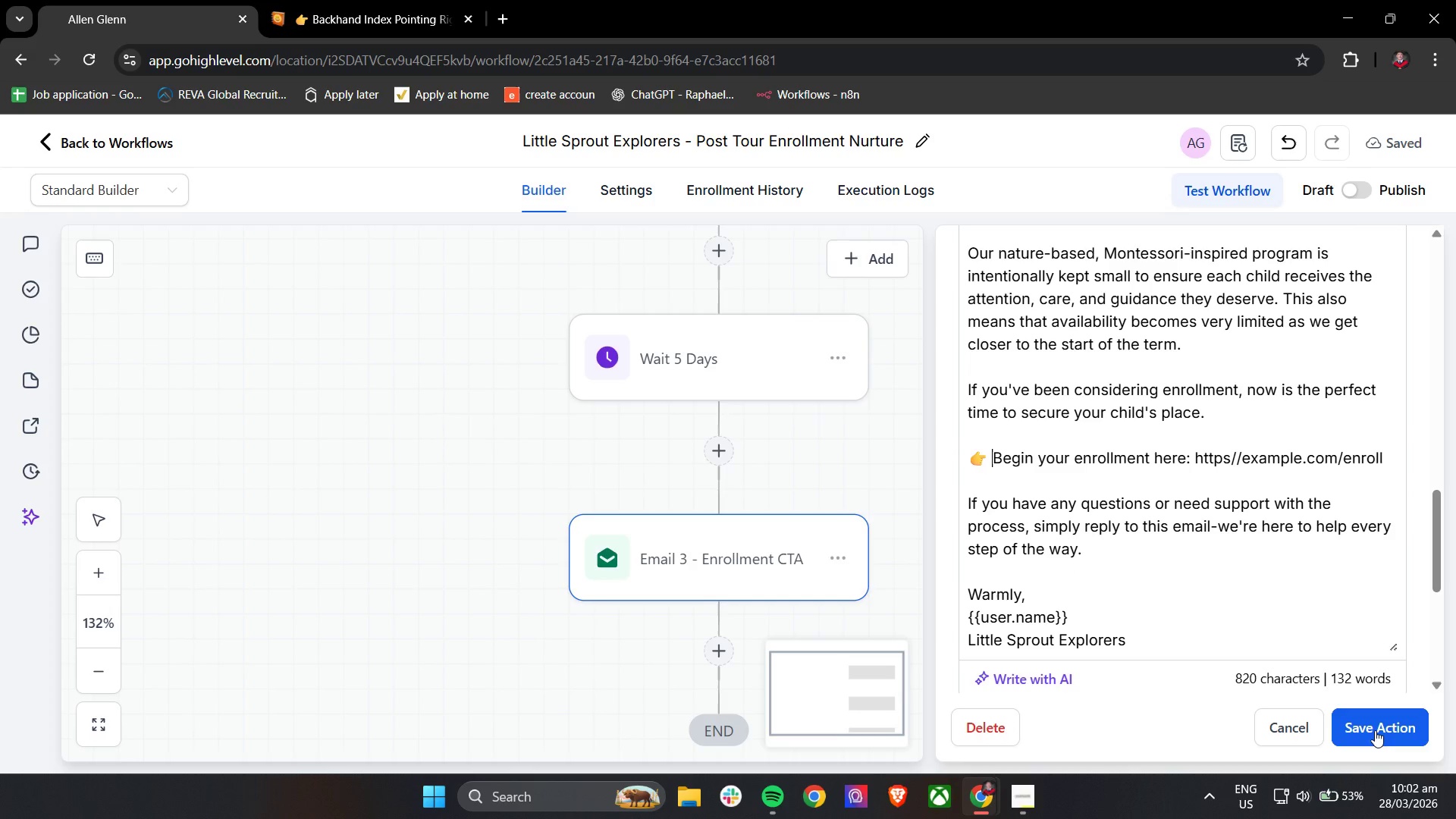 
left_click([1375, 730])
 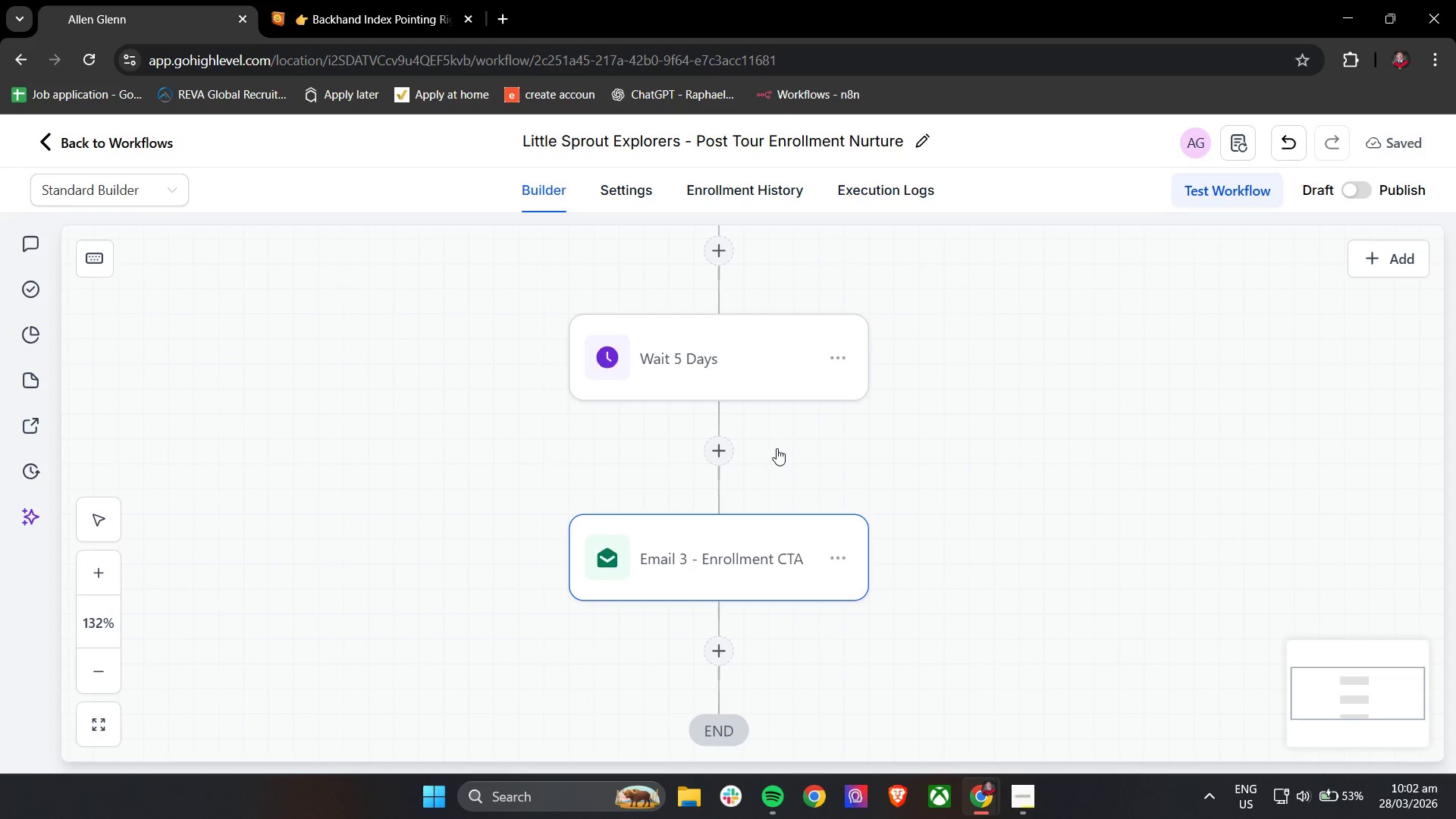 
double_click([748, 366])
 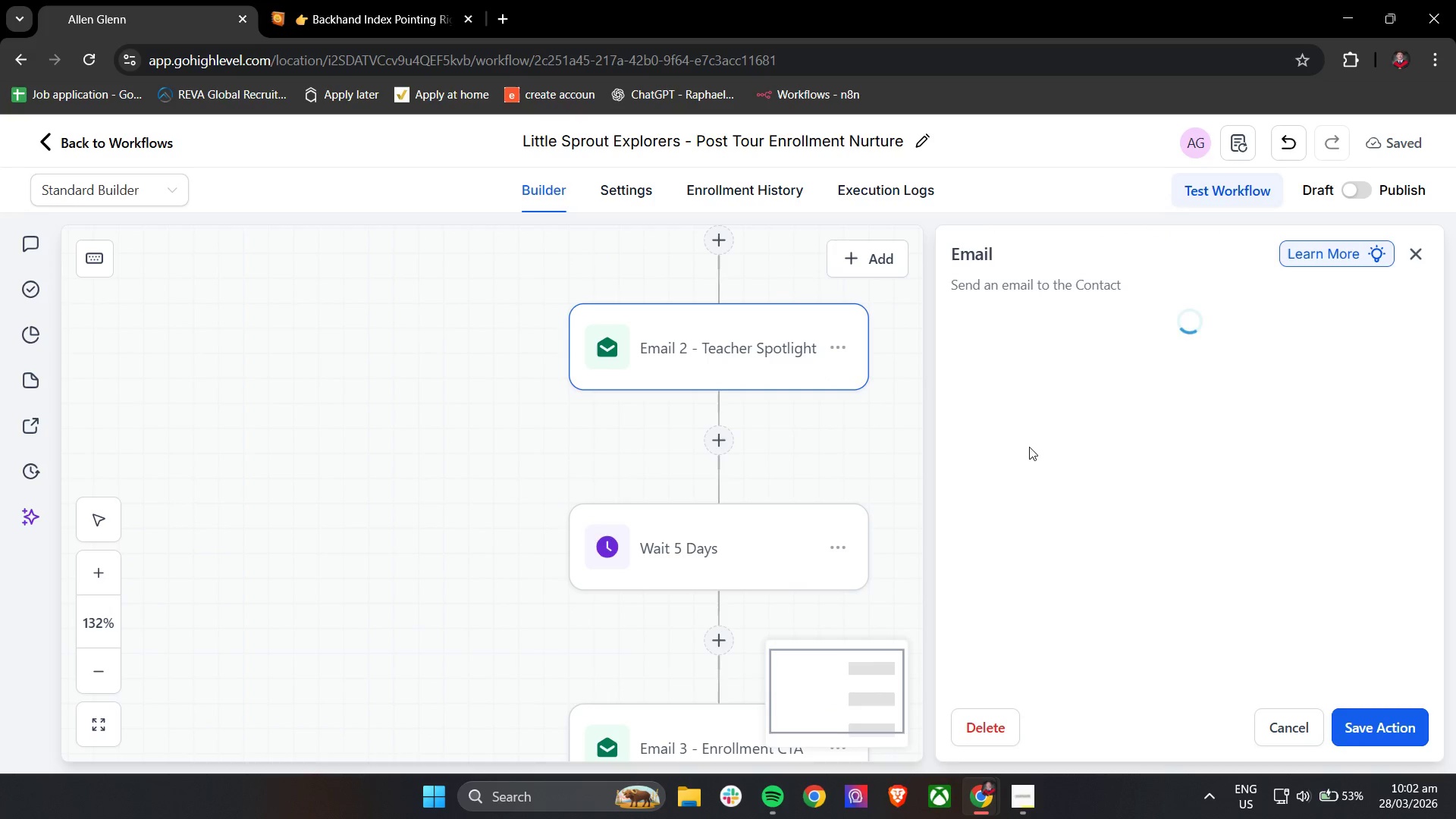 
scroll: coordinate [1159, 480], scroll_direction: up, amount: 5.0
 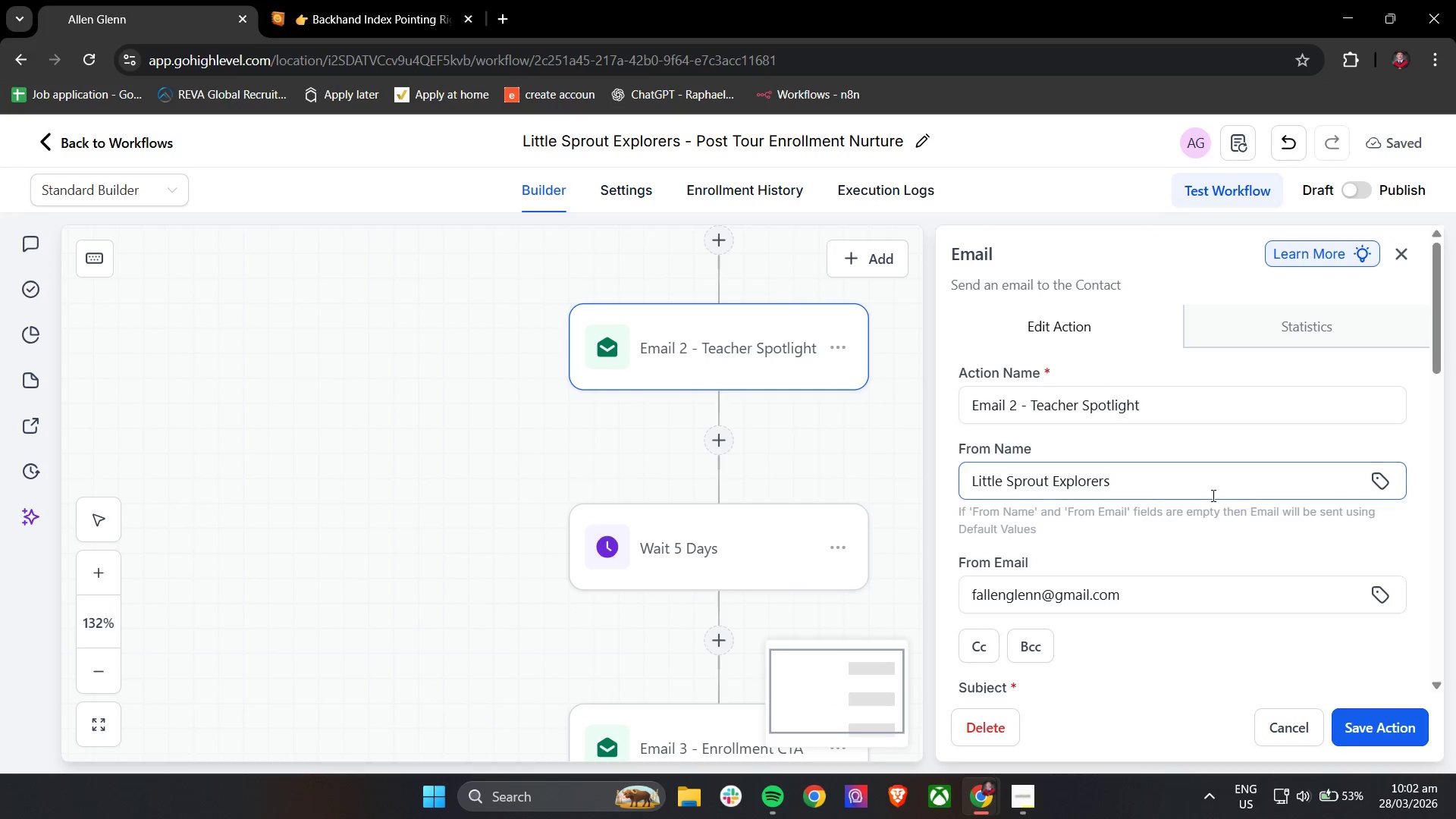 
scroll: coordinate [1212, 495], scroll_direction: down, amount: 5.0